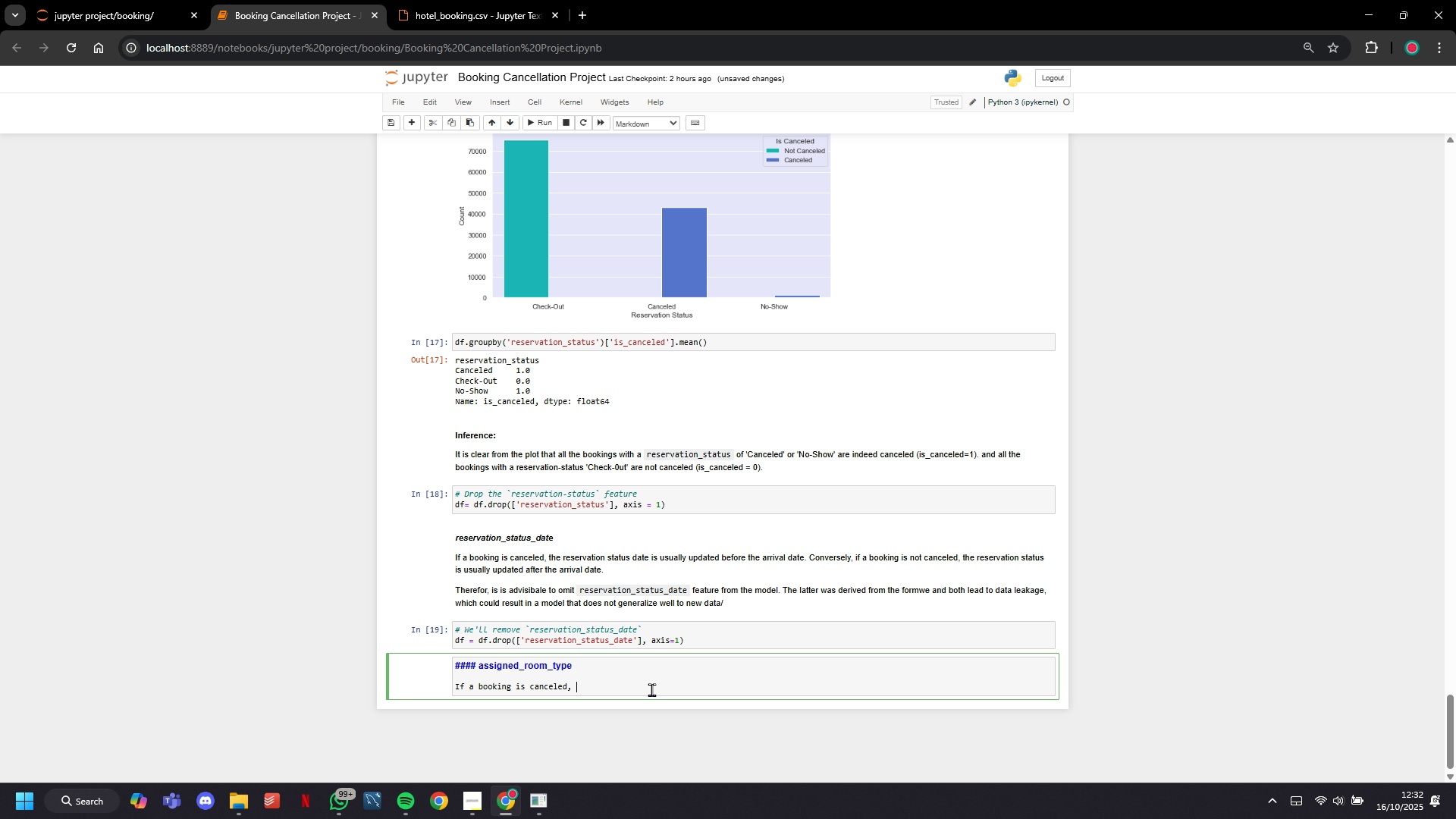 
hold_key(key=Backspace, duration=0.85)
 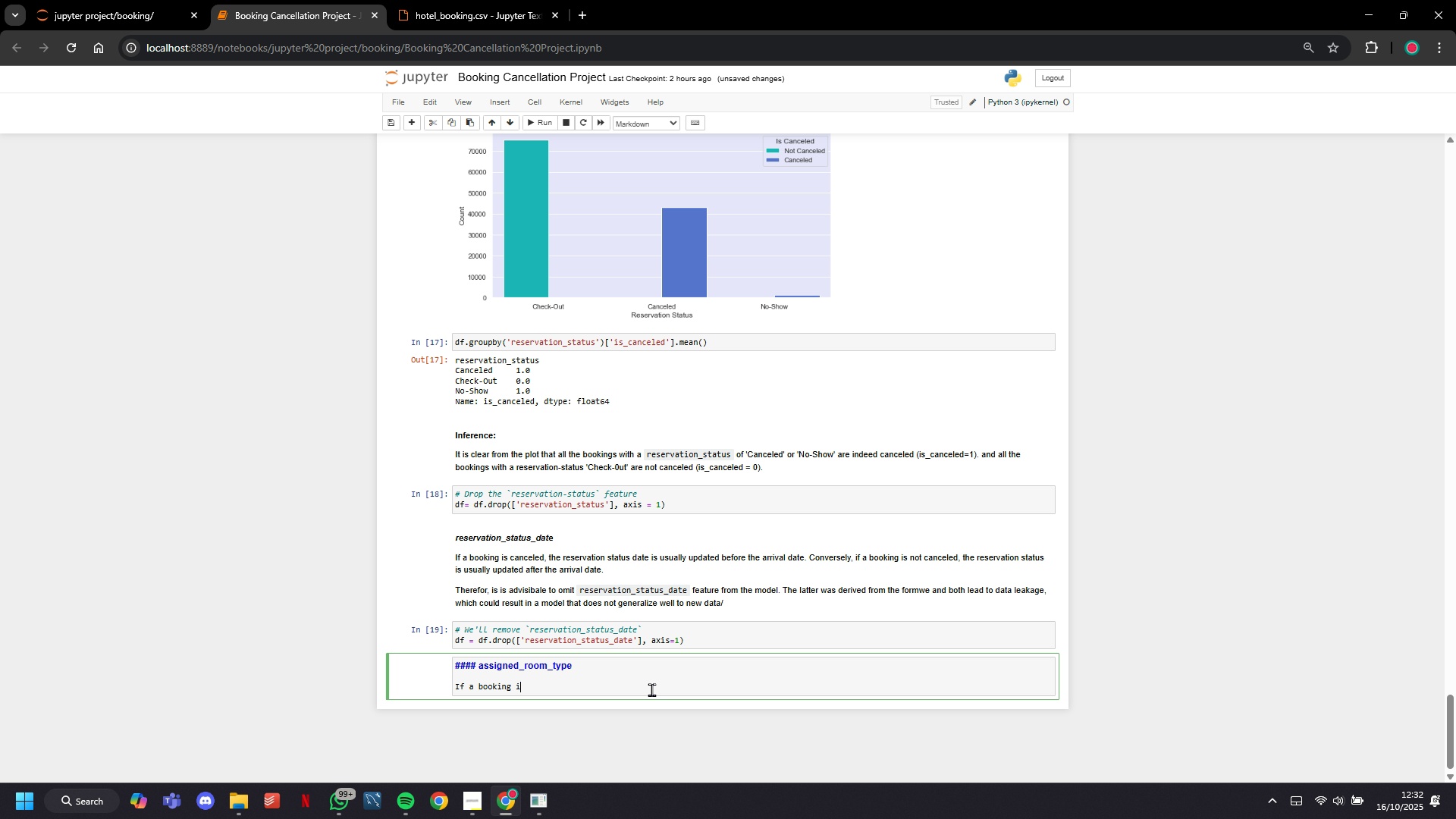 
key(Backspace)
key(Backspace)
key(Backspace)
key(Backspace)
key(Backspace)
key(Backspace)
key(Backspace)
key(Backspace)
key(Backspace)
key(Backspace)
key(Backspace)
key(Backspace)
key(Backspace)
key(Backspace)
type(The ``)
 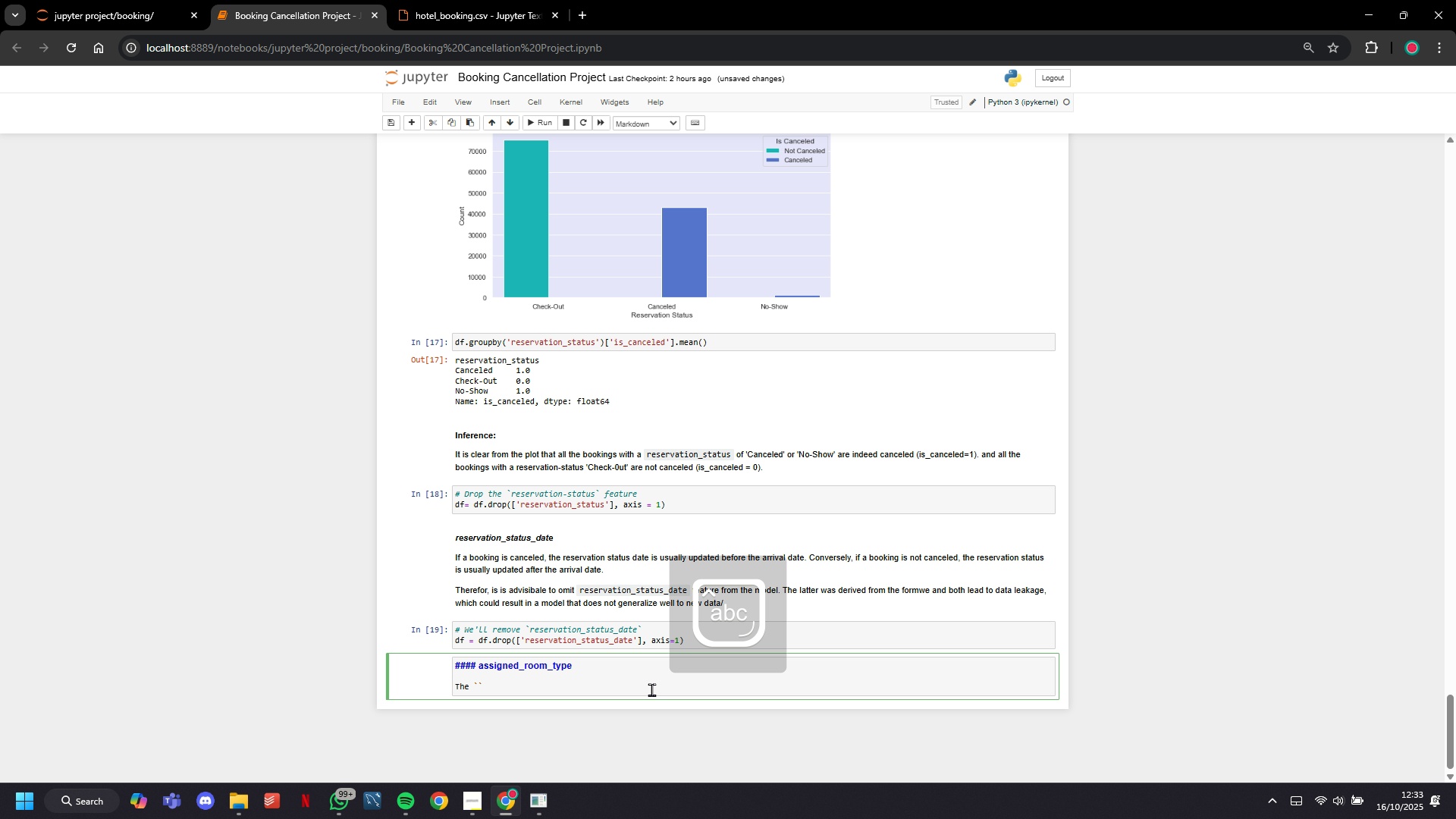 
key(ArrowLeft)
 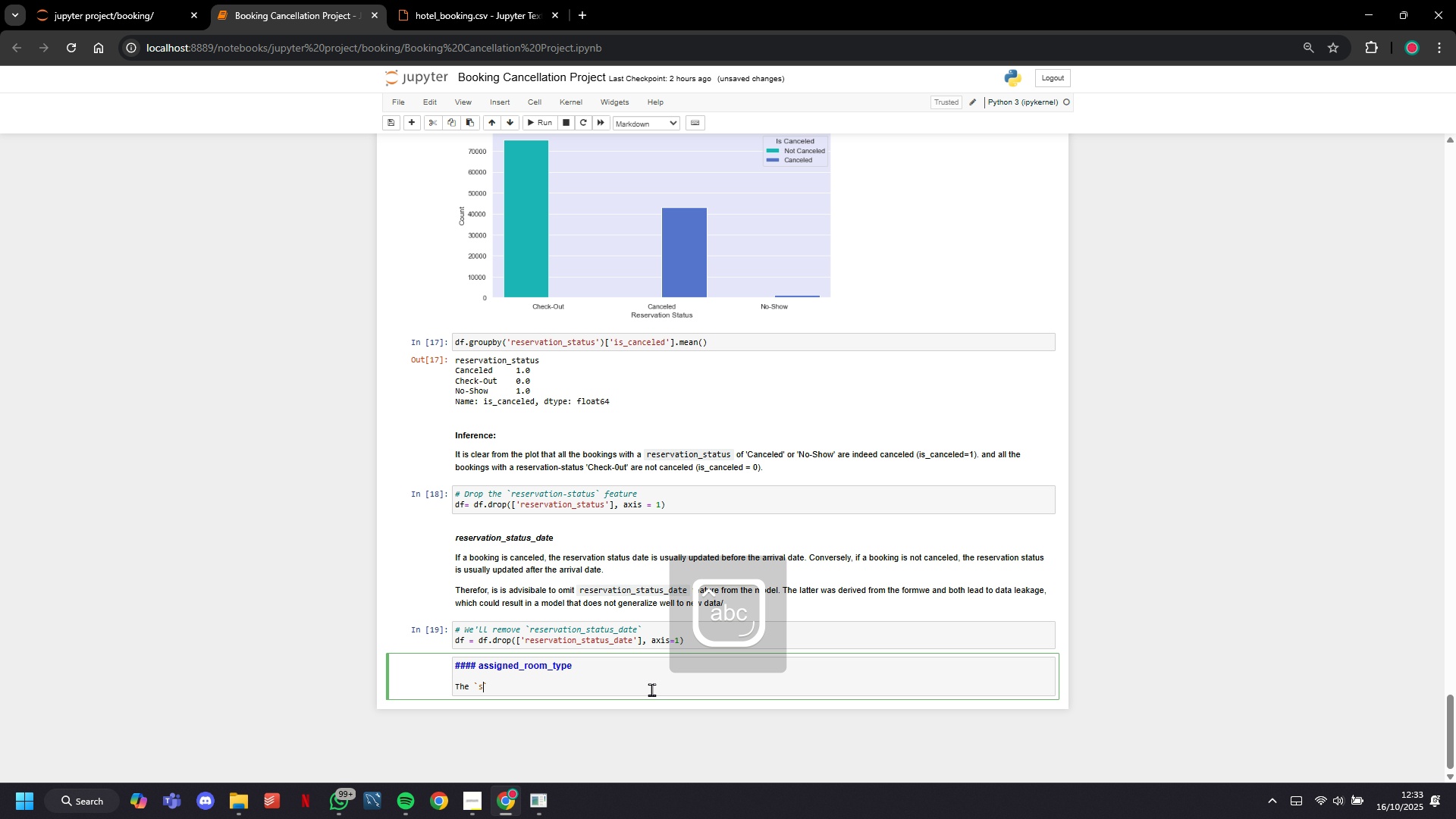 
type(s)
key(Backspace)
type(assigned_room_type)
 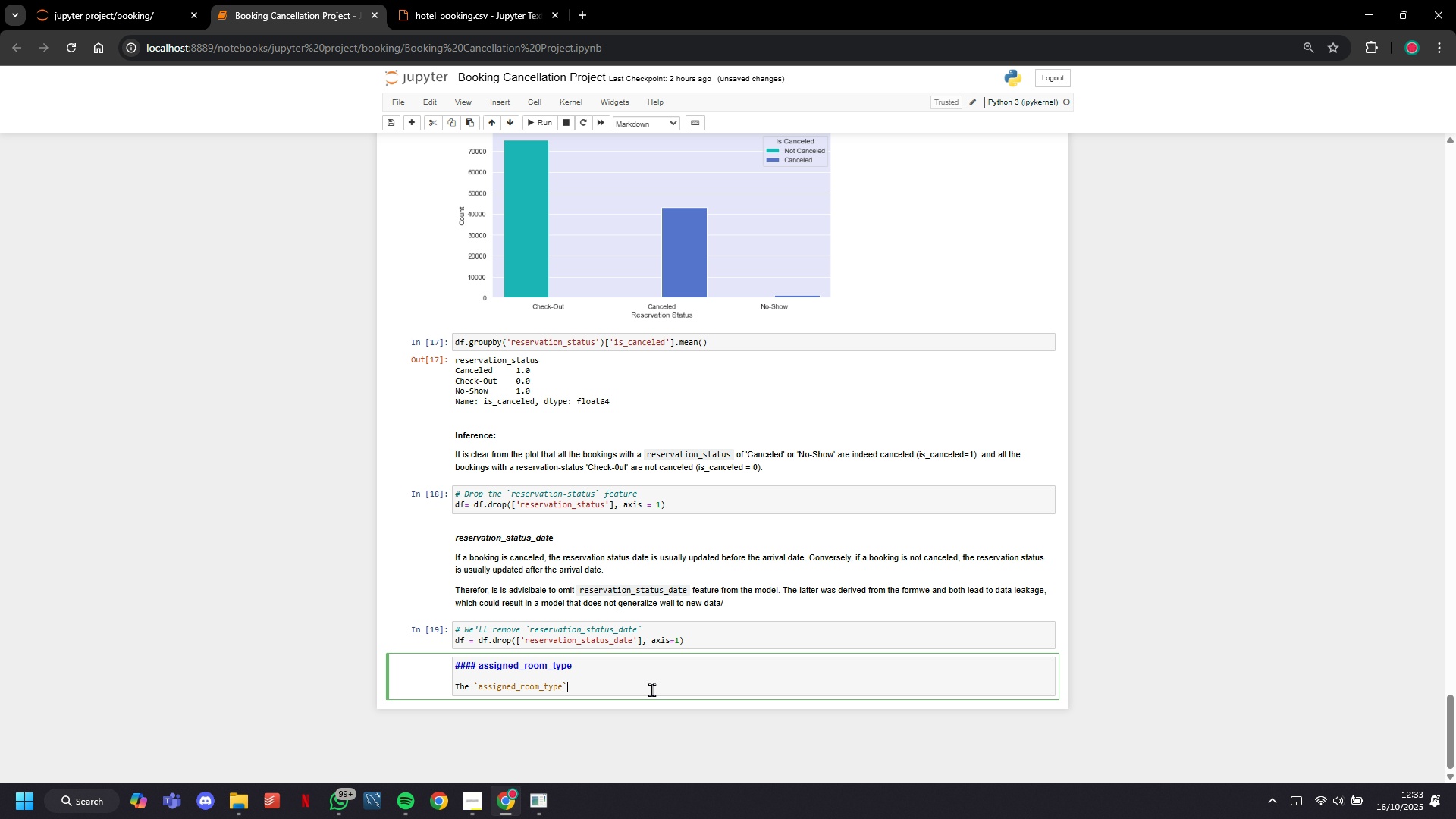 
 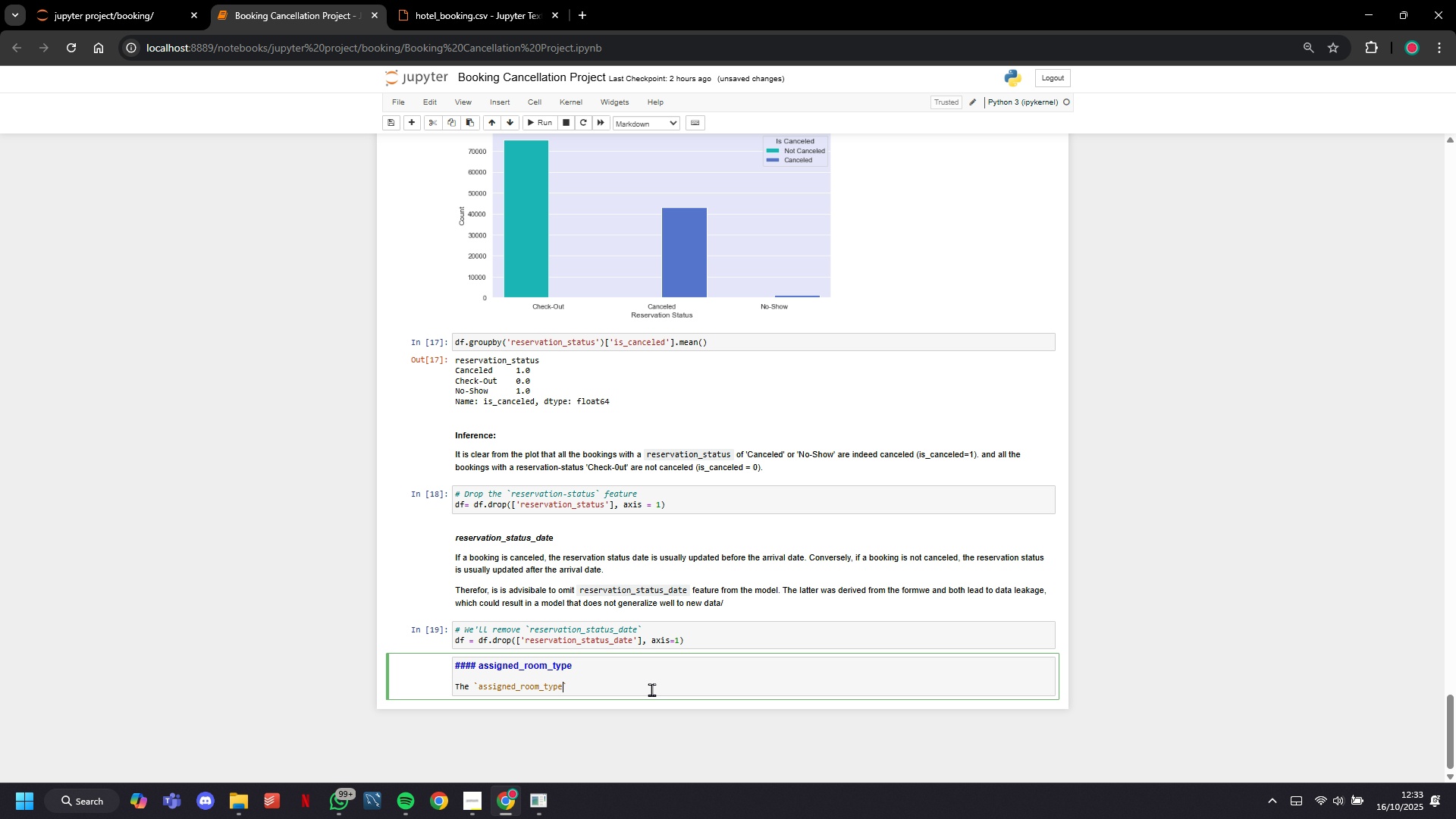 
key(ArrowRight)
 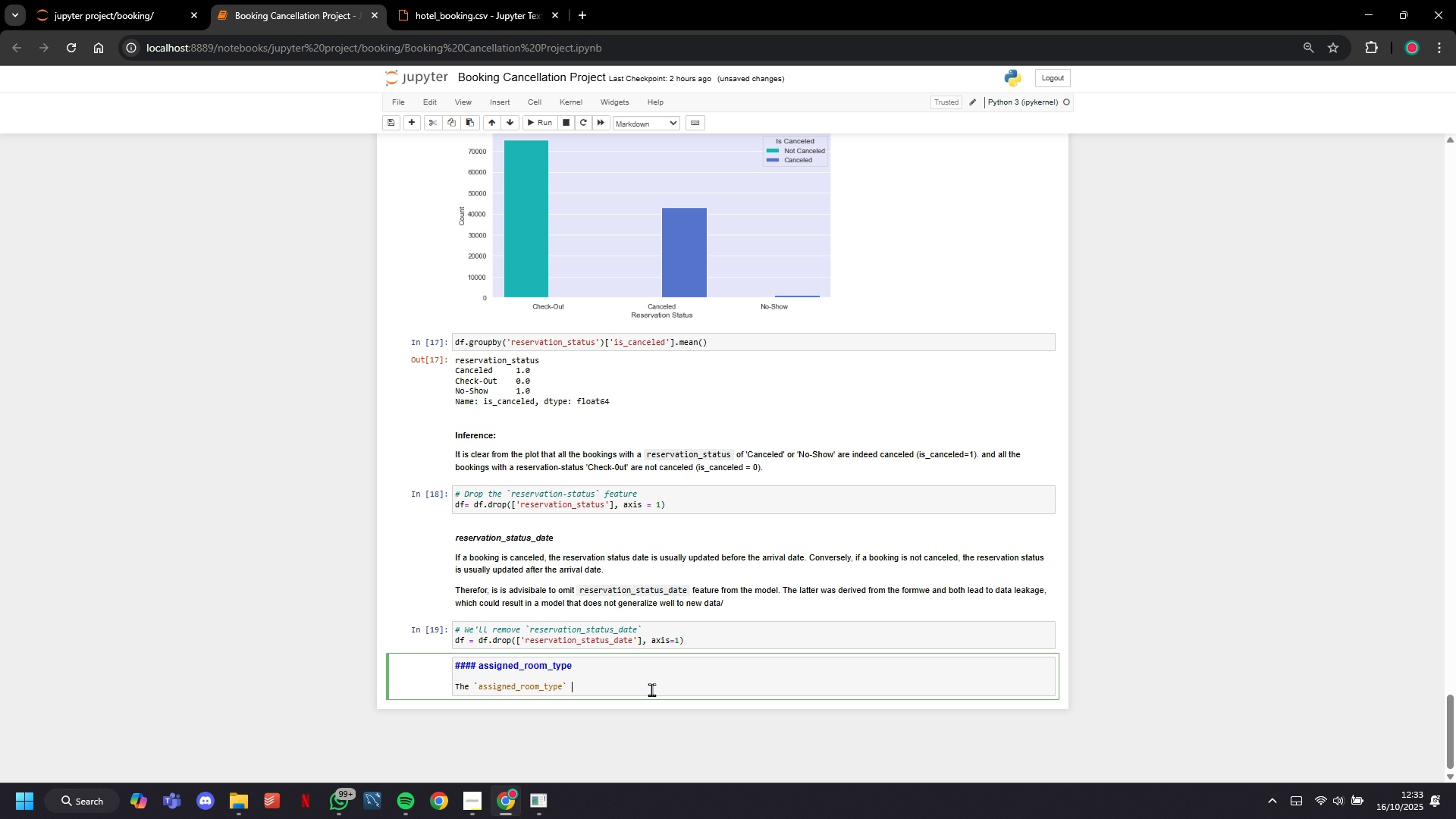 
type( feature represents )
 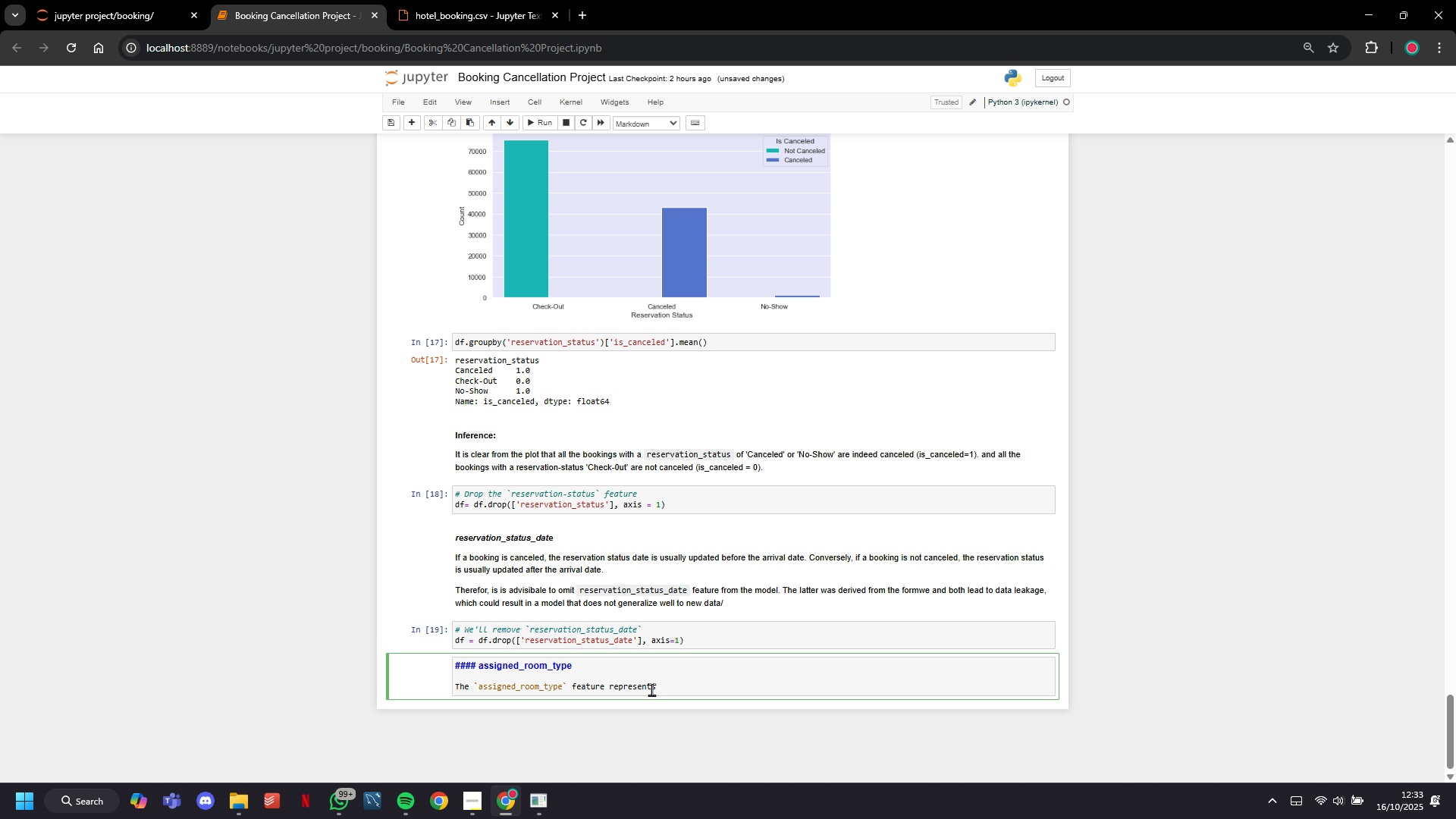 
type(the tupe )
key(Backspace)
key(Backspace)
key(Backspace)
type(ype )
 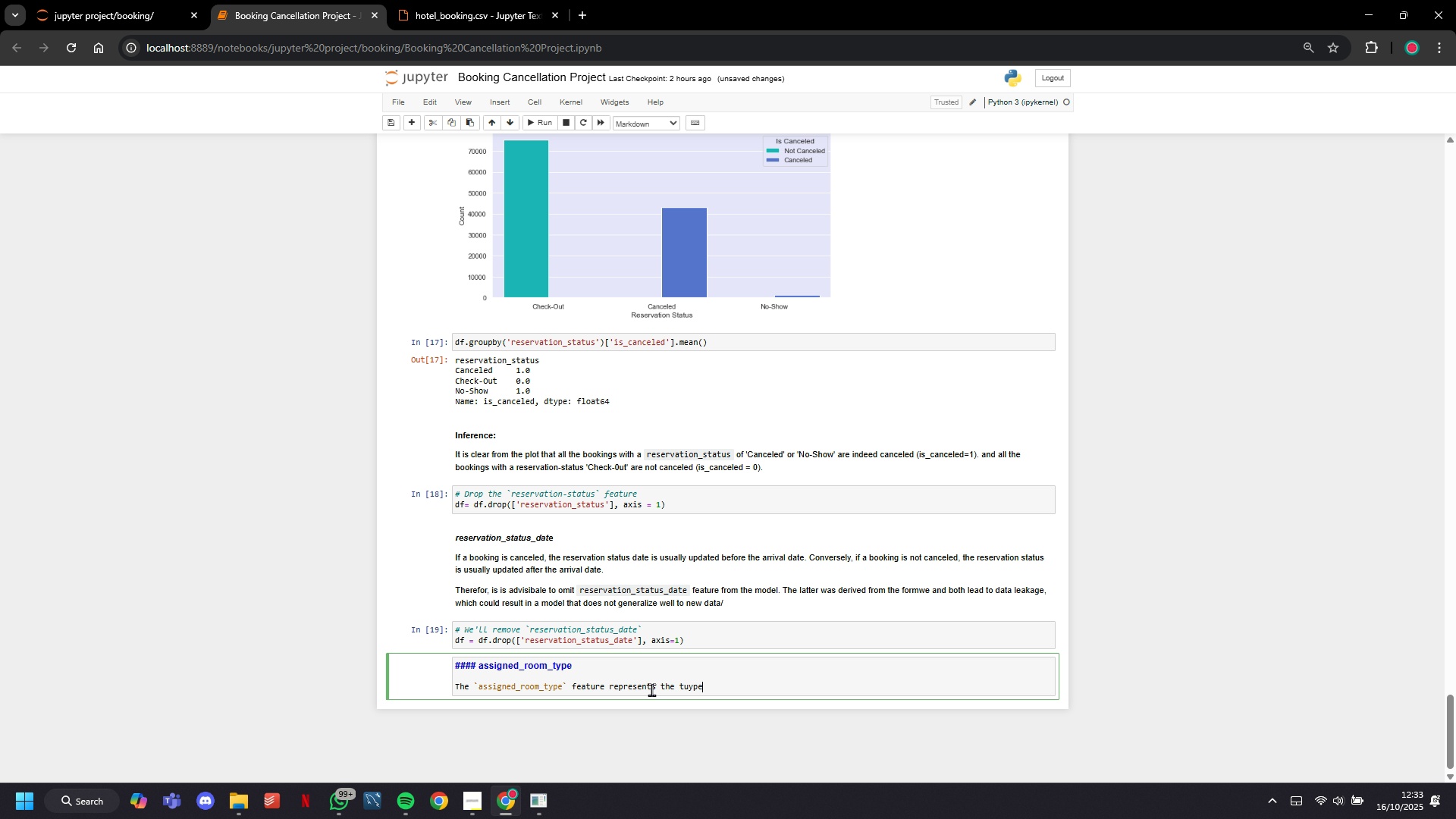 
key(ArrowLeft)
 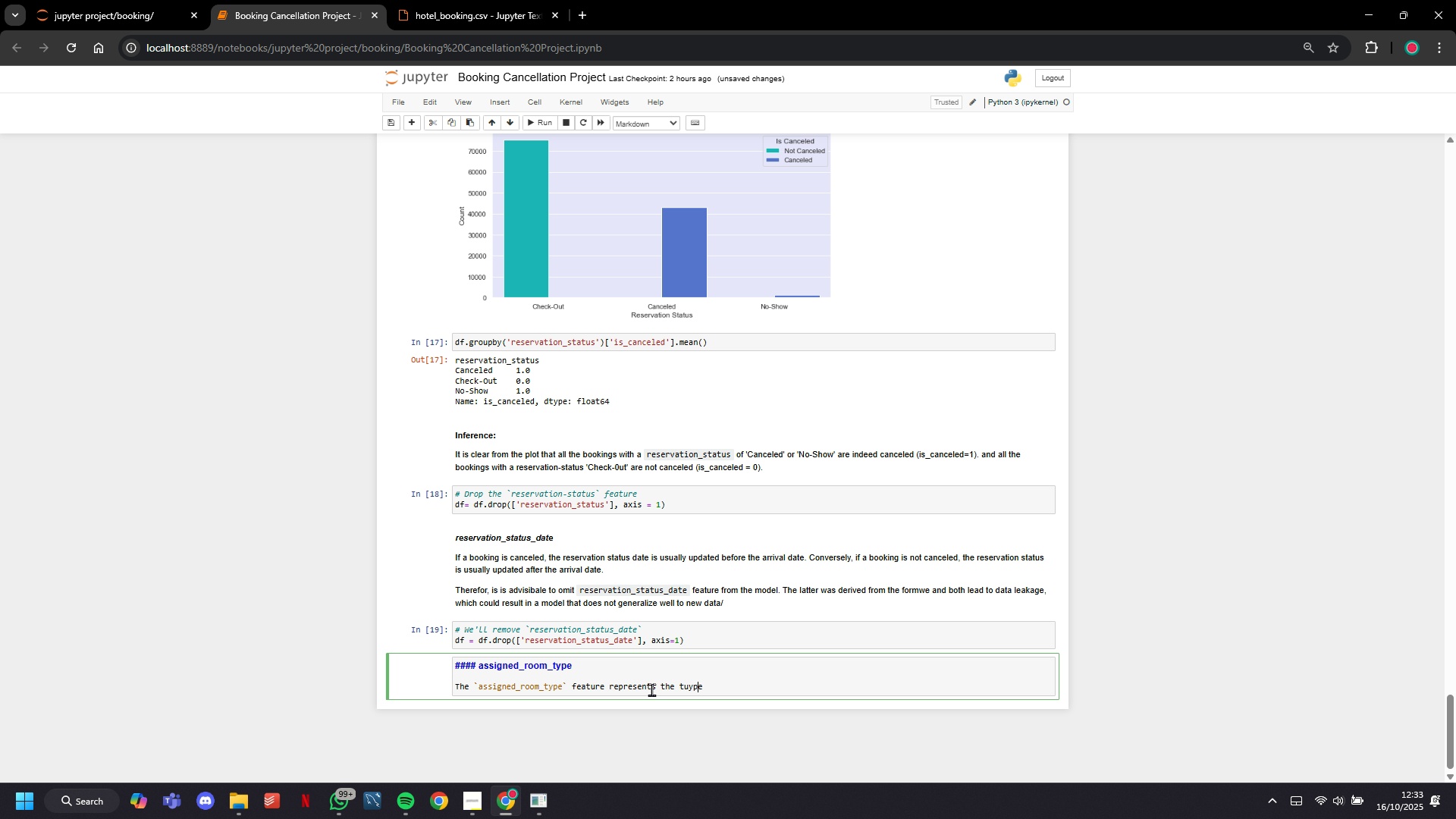 
key(ArrowLeft)
 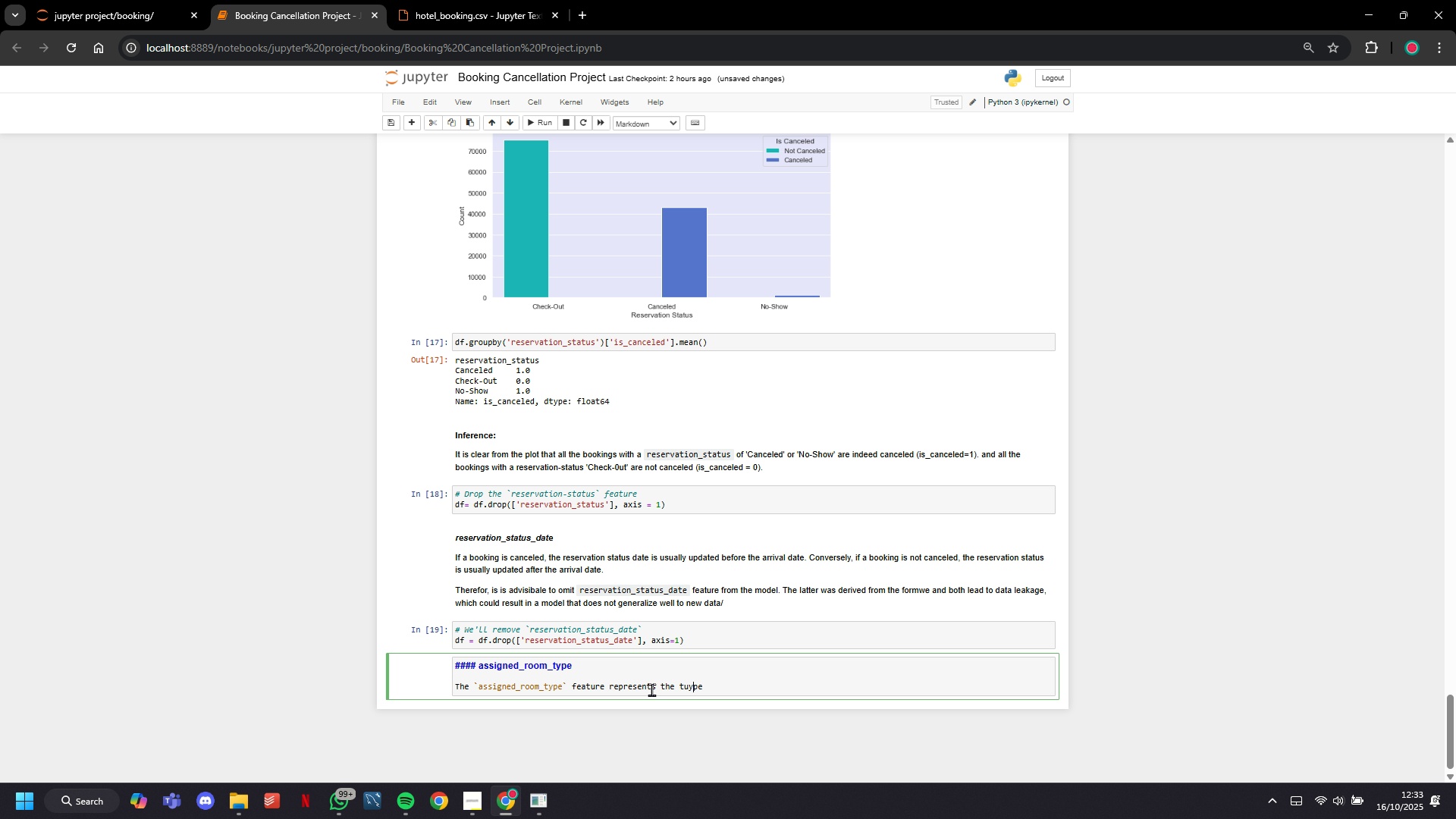 
key(ArrowLeft)
 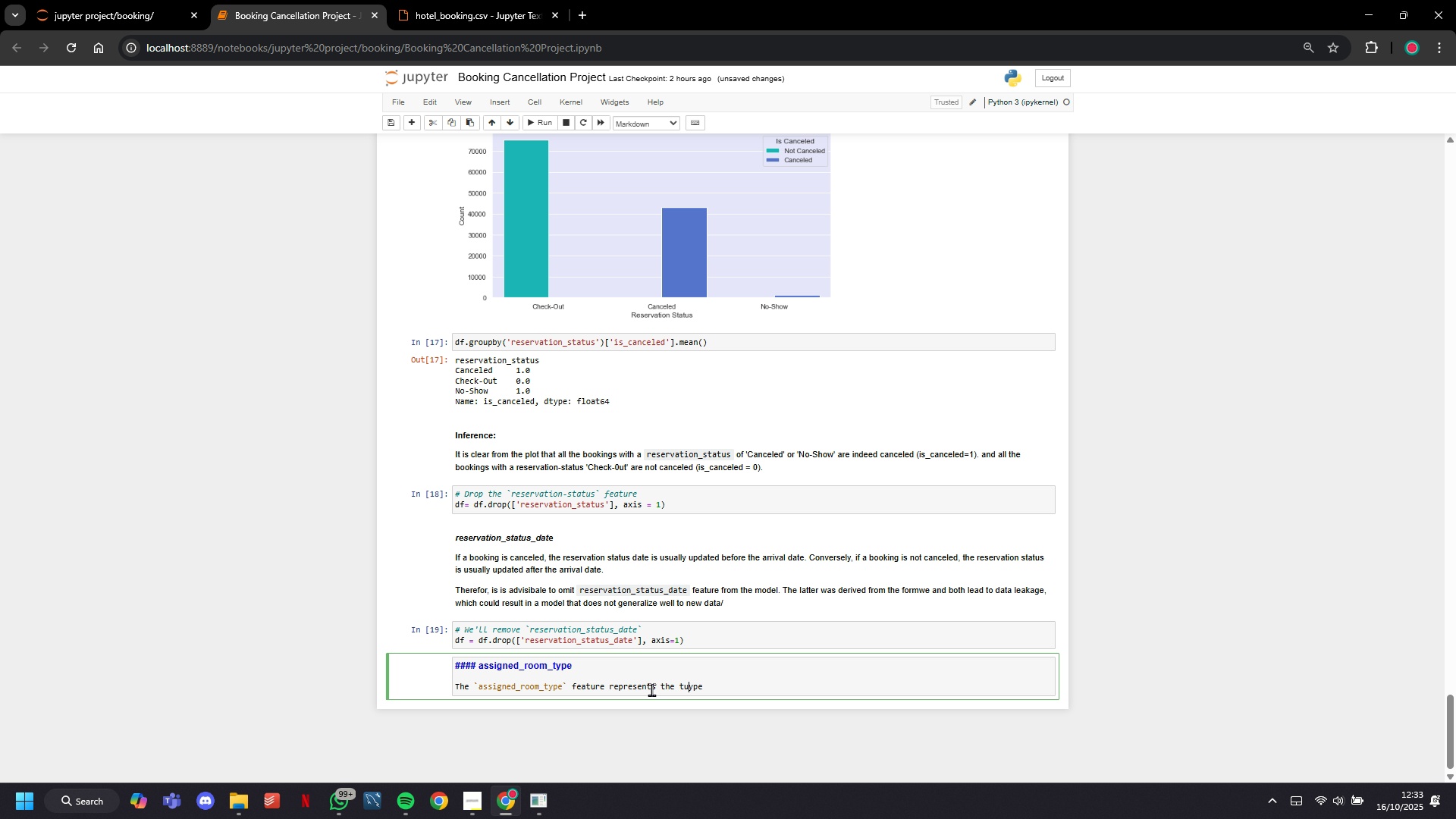 
key(ArrowLeft)
 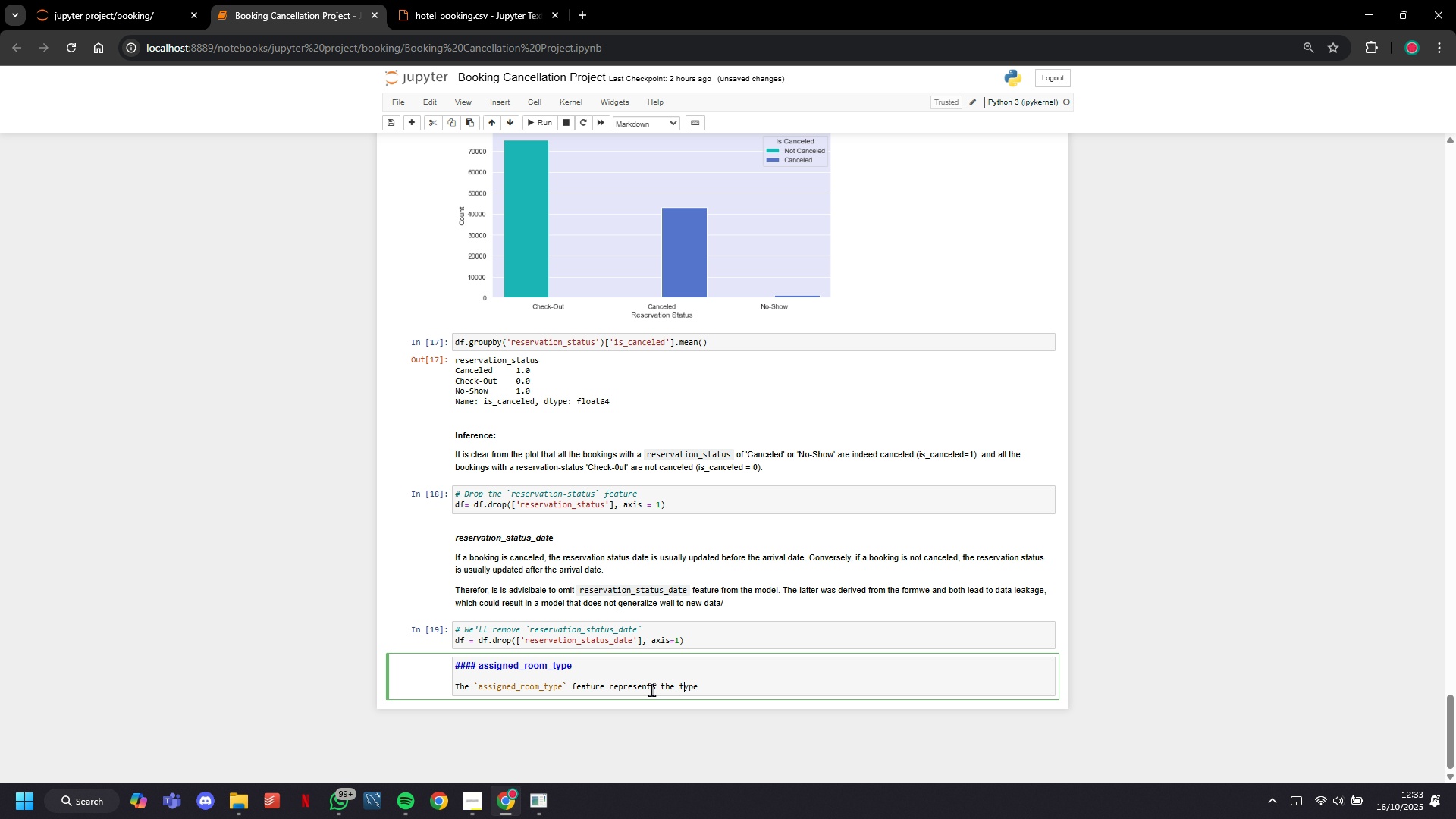 
key(Backspace)
 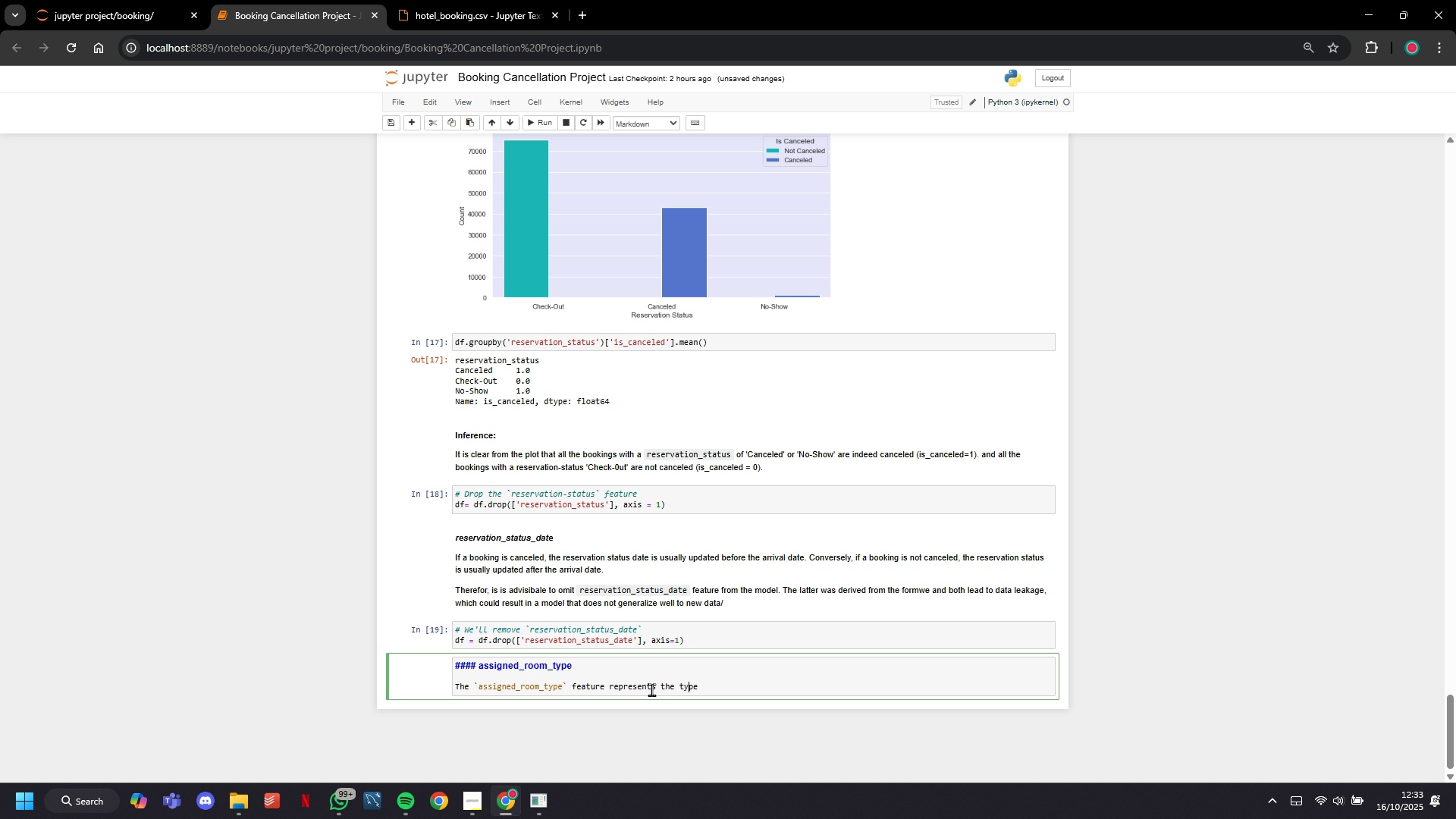 
key(ArrowRight)
 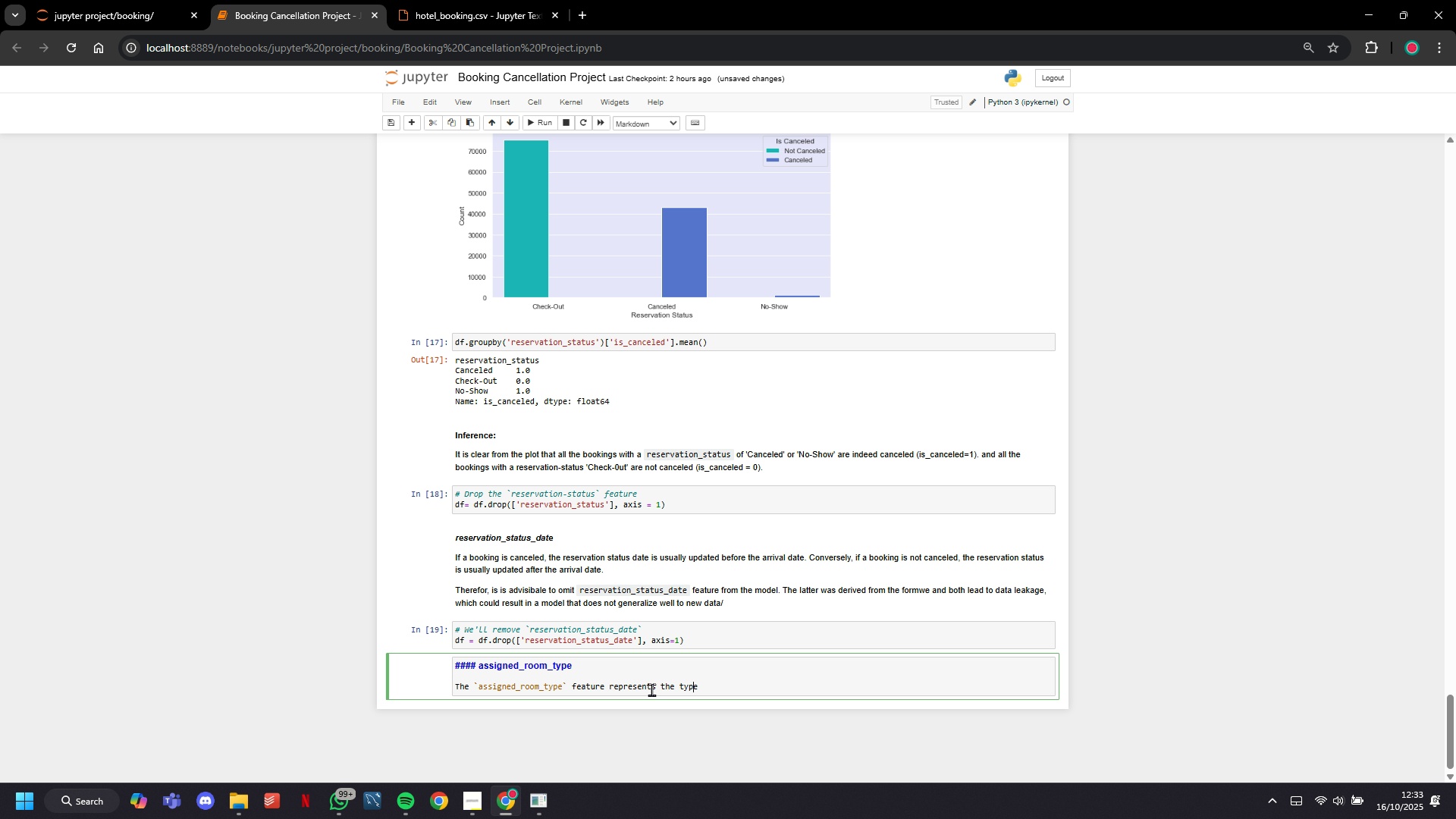 
key(ArrowRight)
 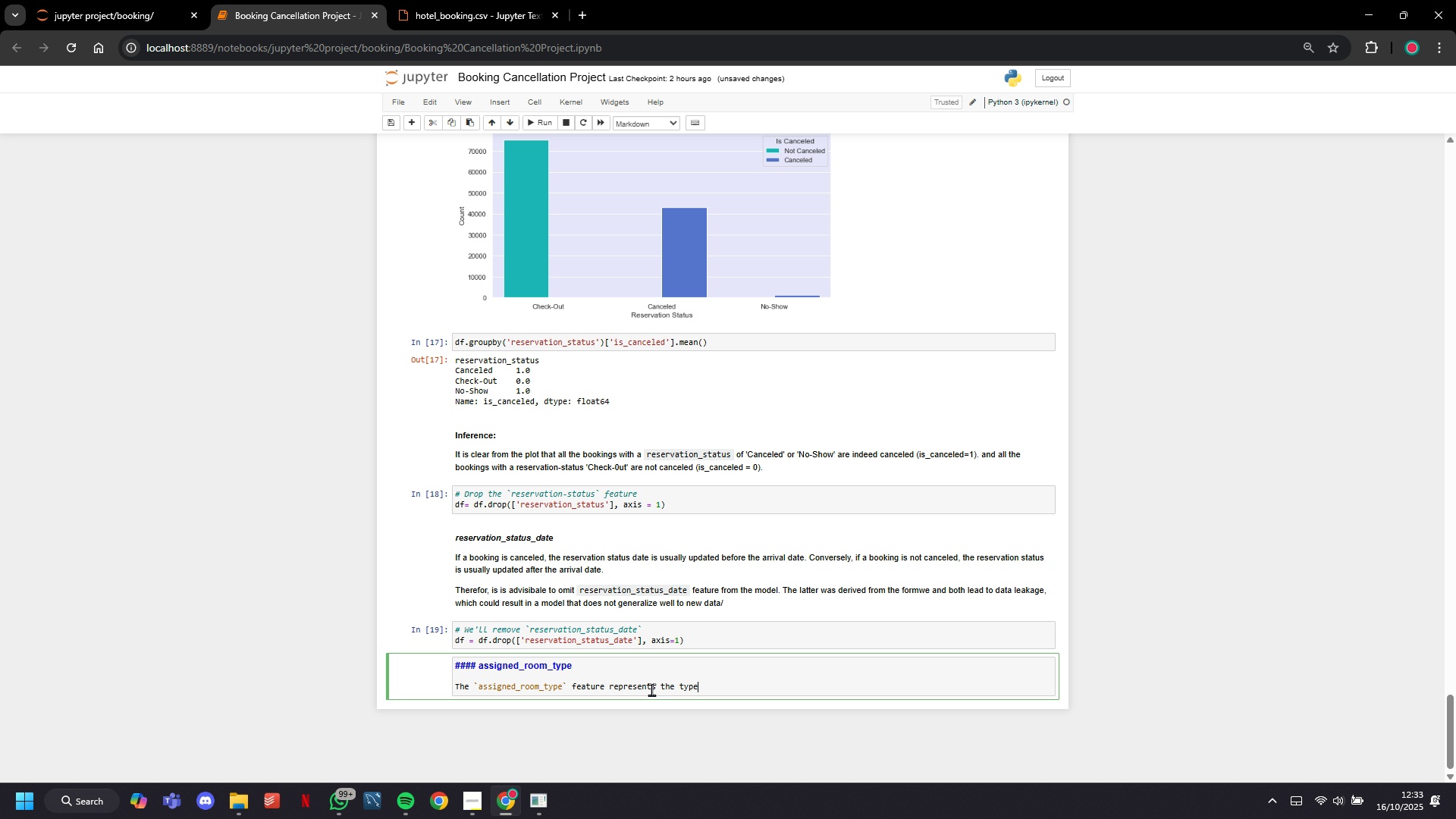 
hold_key(key=ArrowRight, duration=0.33)
 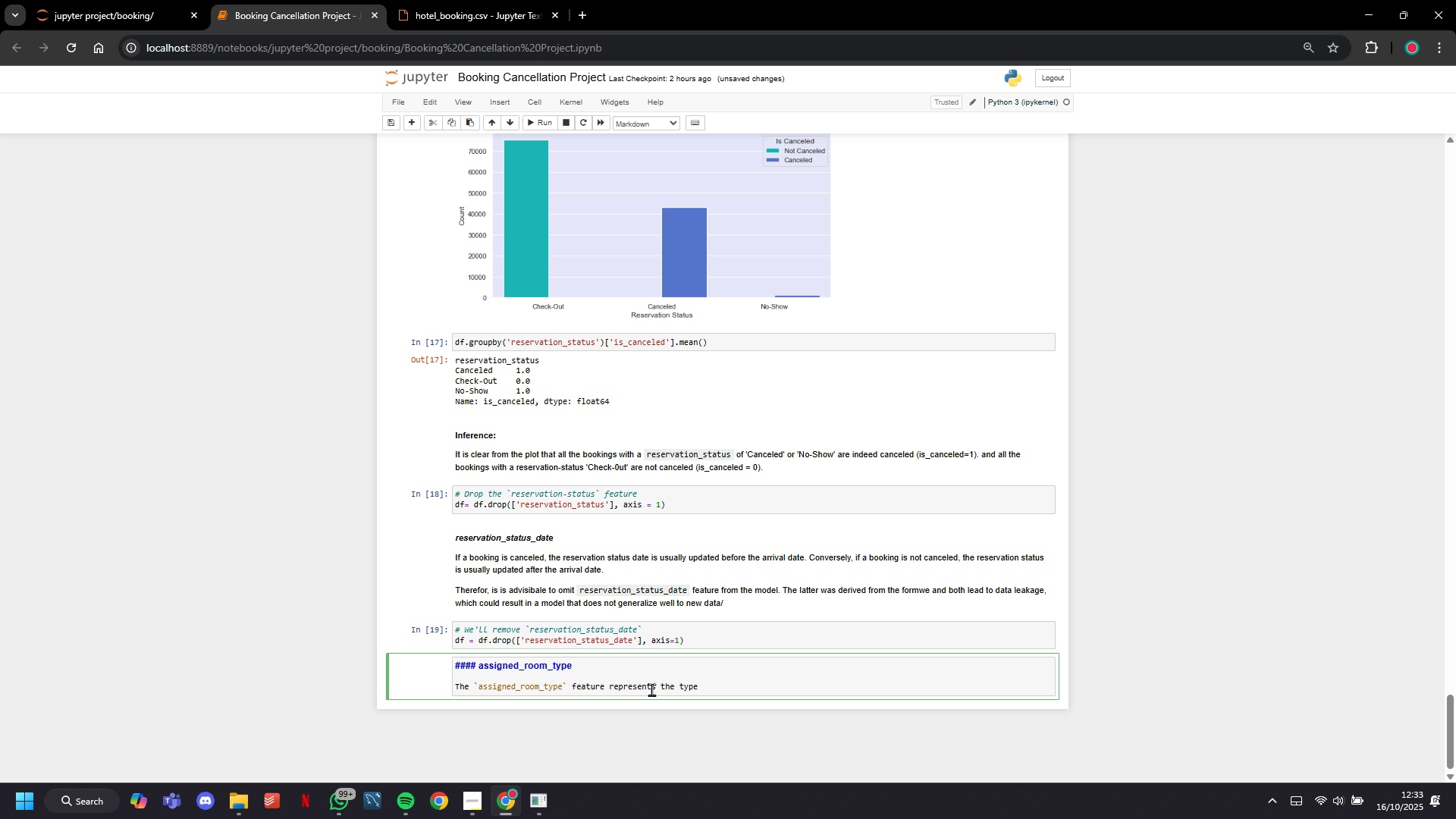 
type( of room assigned to the guest. It is assigned after the booking is made, so it cannot be used to predict cancellations. Therefor, ``)
 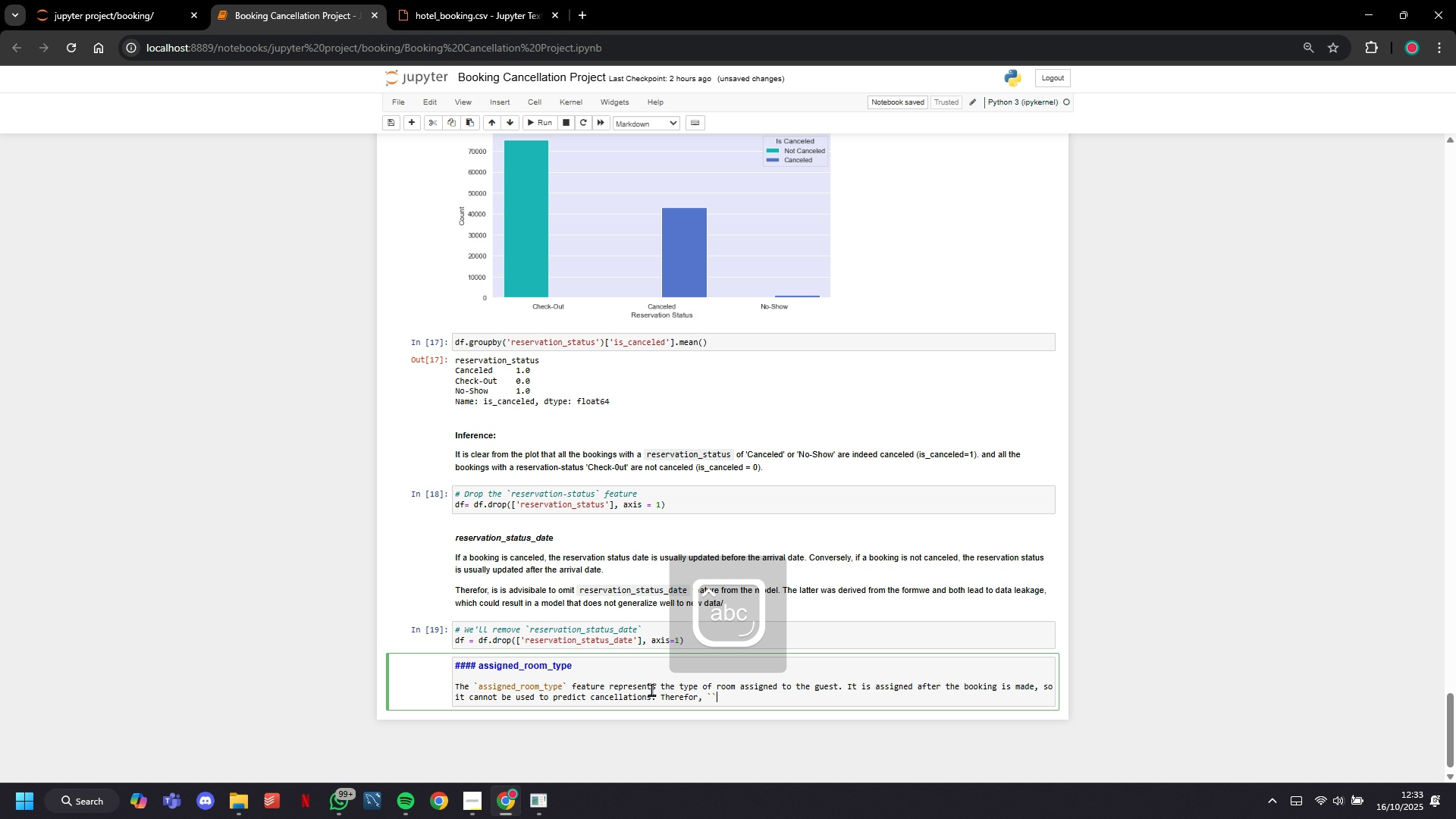 
key(ArrowLeft)
 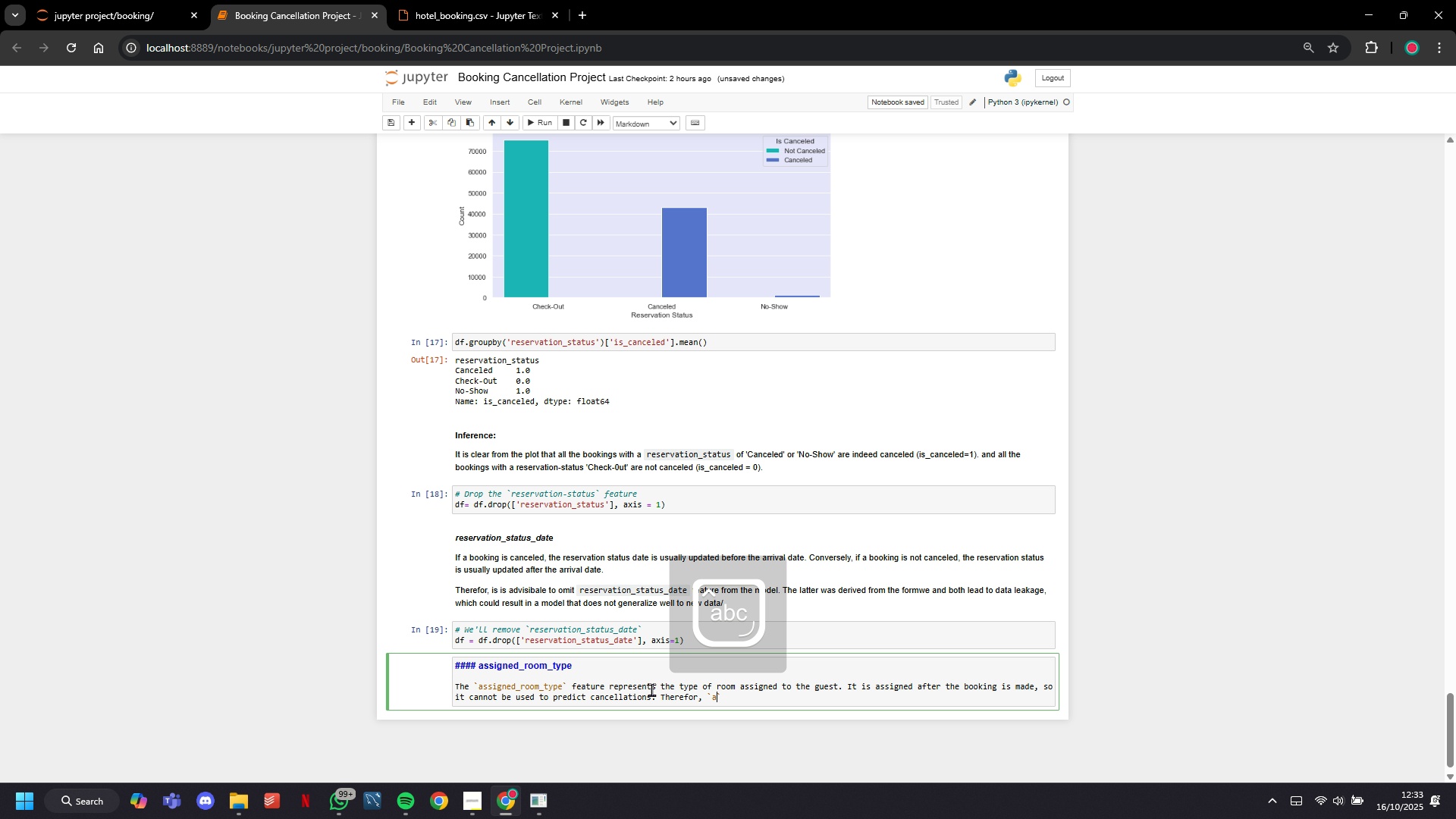 
type(assigned_room_type)
 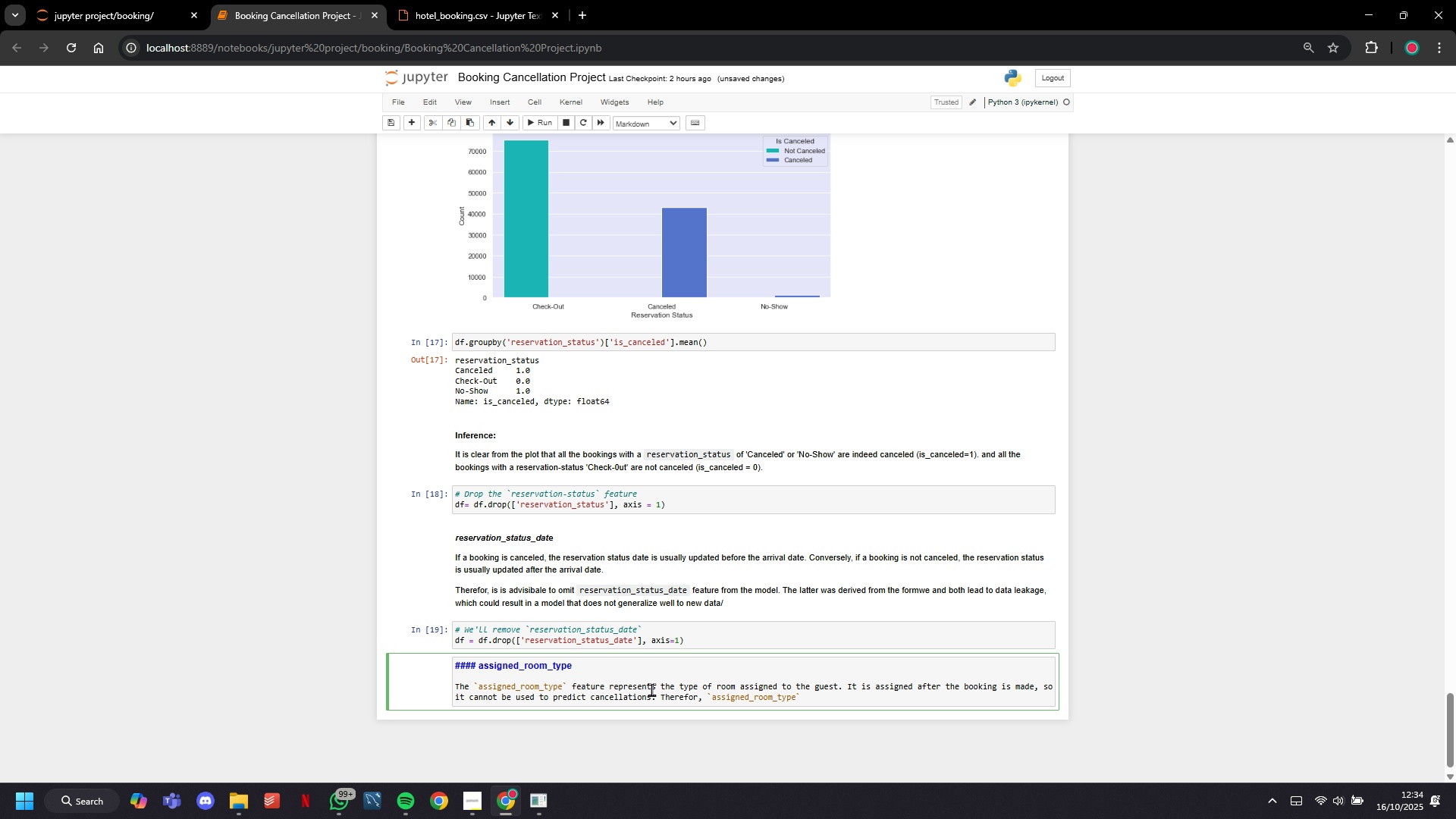 
hold_key(key=ArrowRight, duration=0.31)
 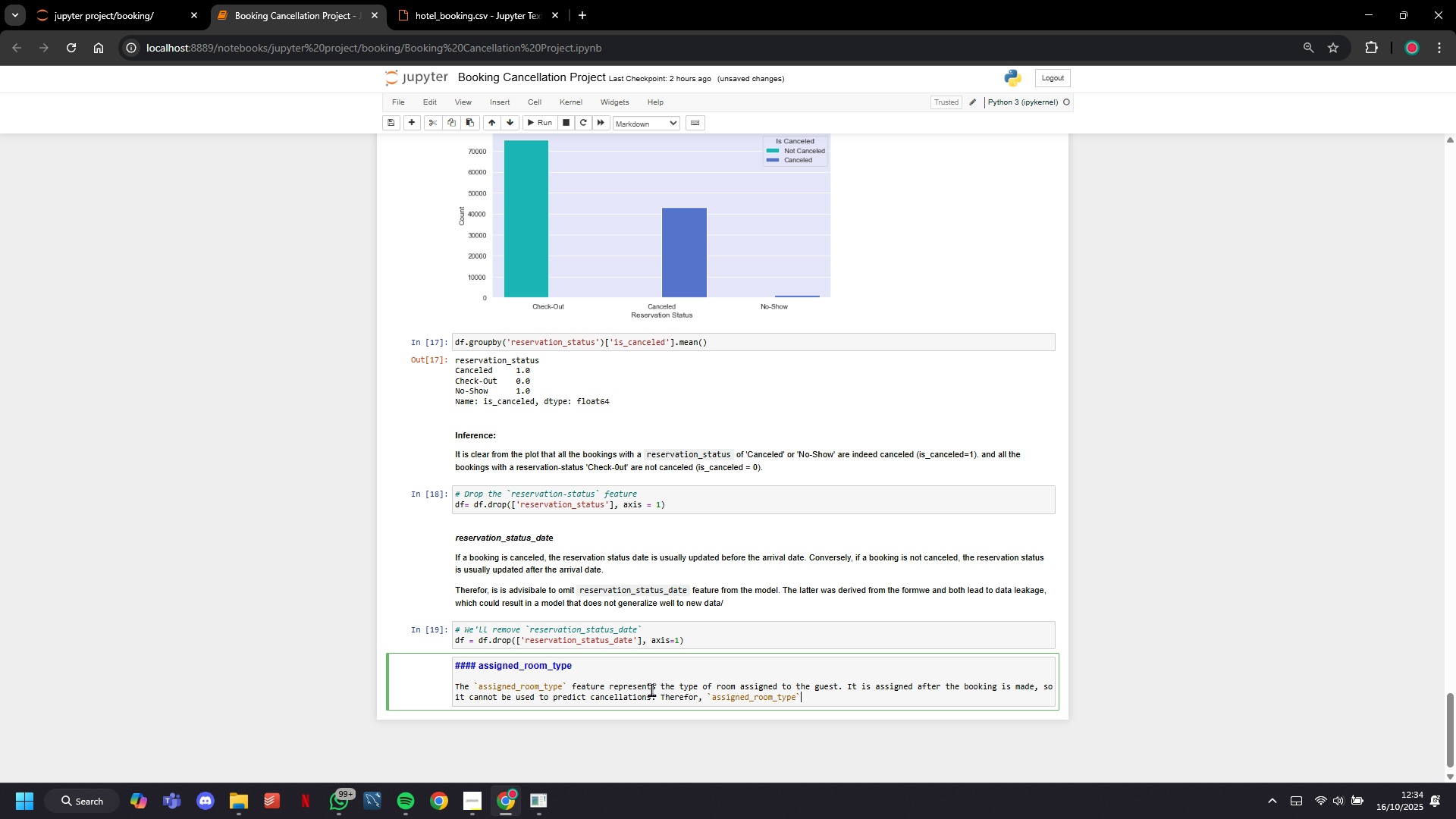 
key(Space)
 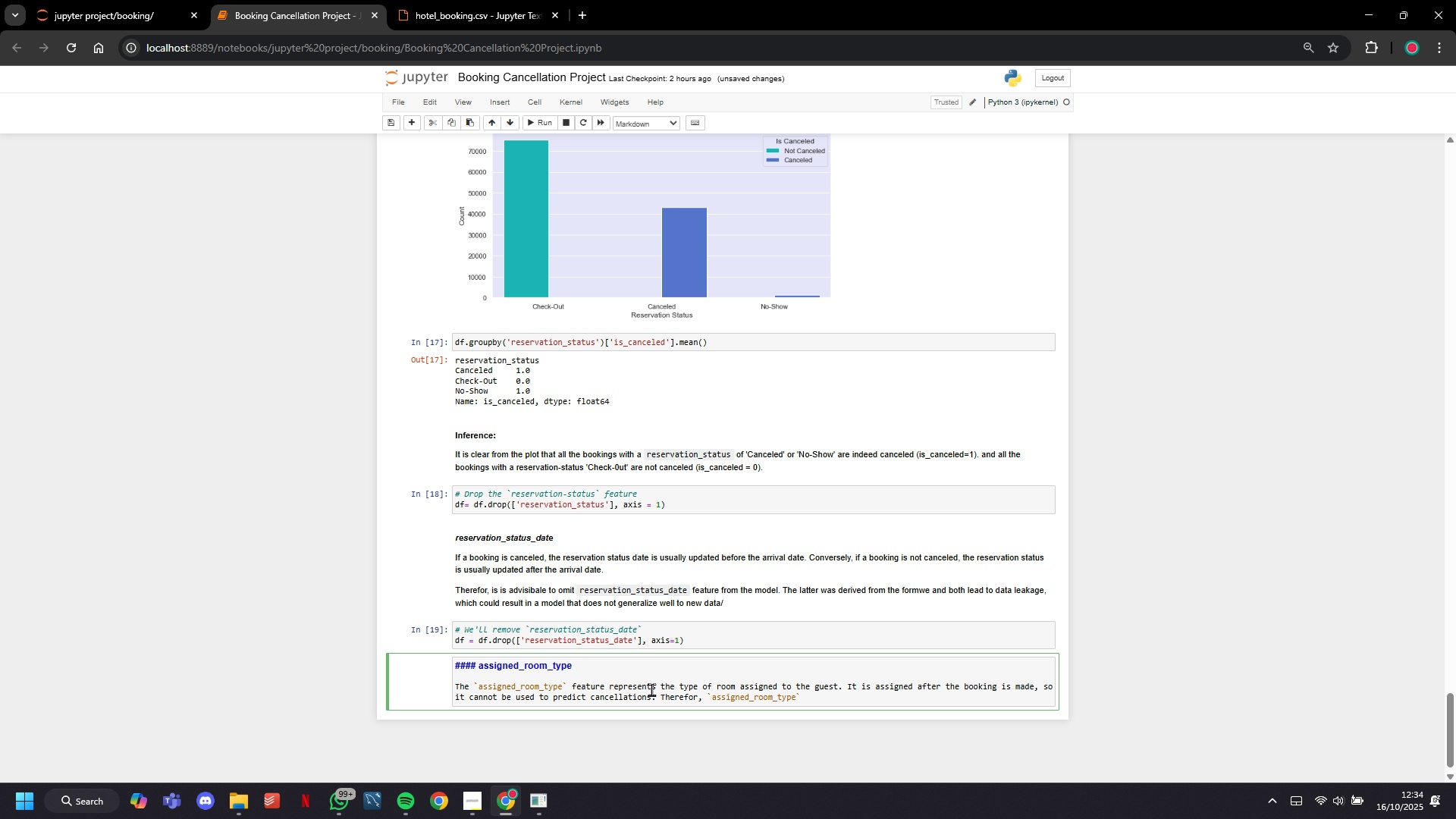 
type(is considered as an irreleb)
key(Backspace)
type(vant feature and should be omitted.)
 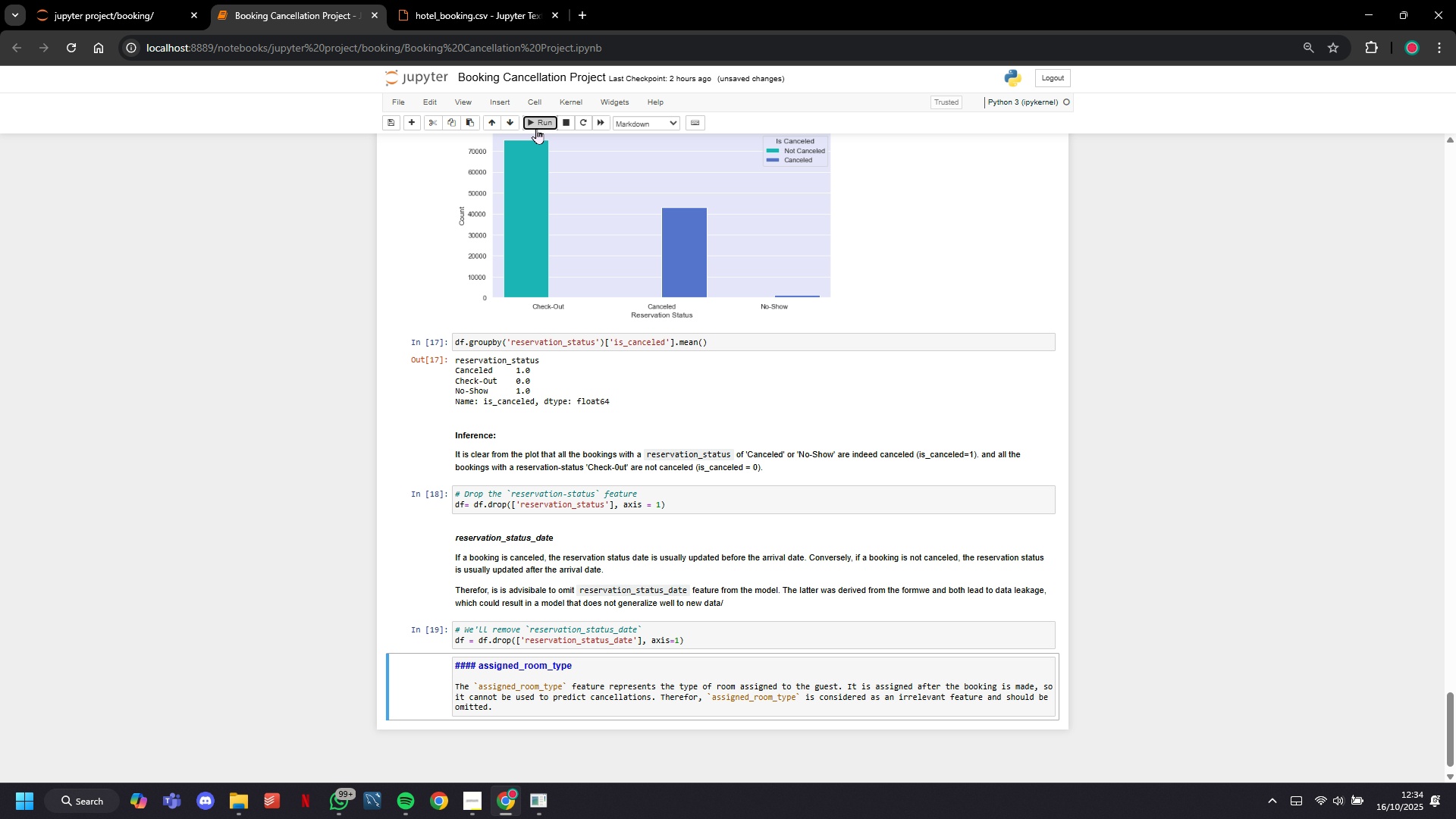 
scroll: coordinate [660, 513], scroll_direction: down, amount: 5.0
 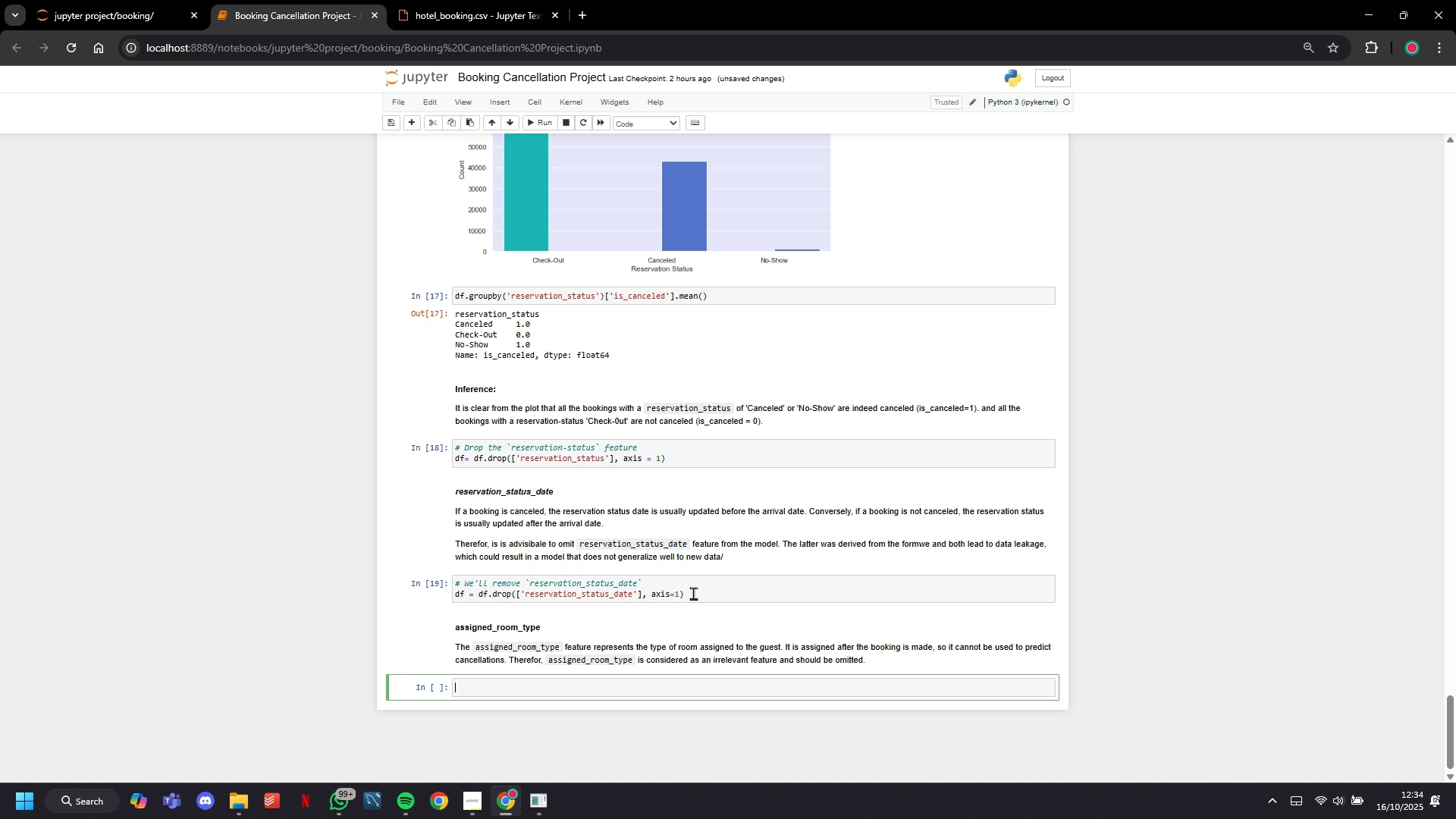 
key(Control+A)
 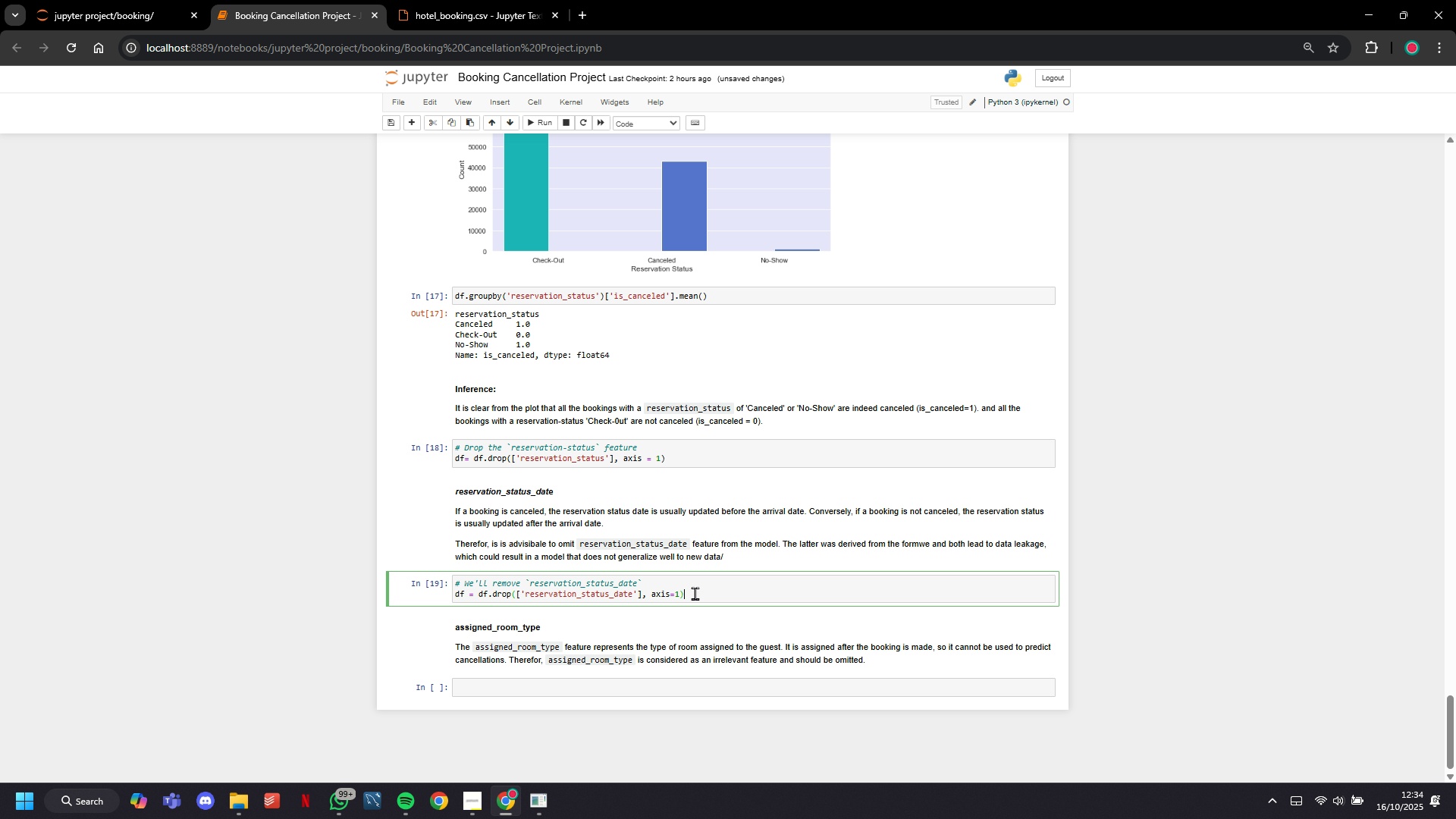 
double_click([695, 593])
 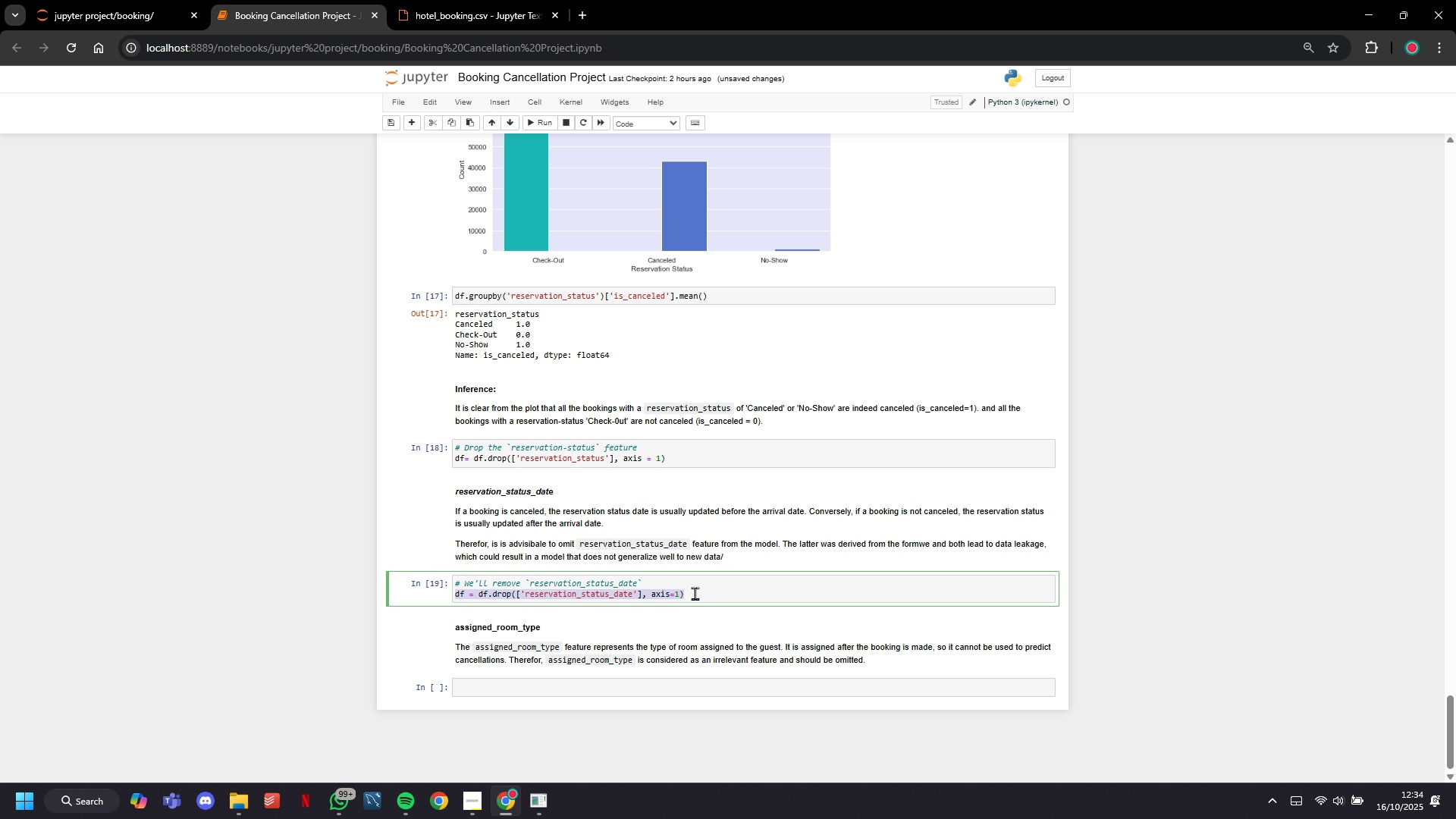 
triple_click([695, 593])
 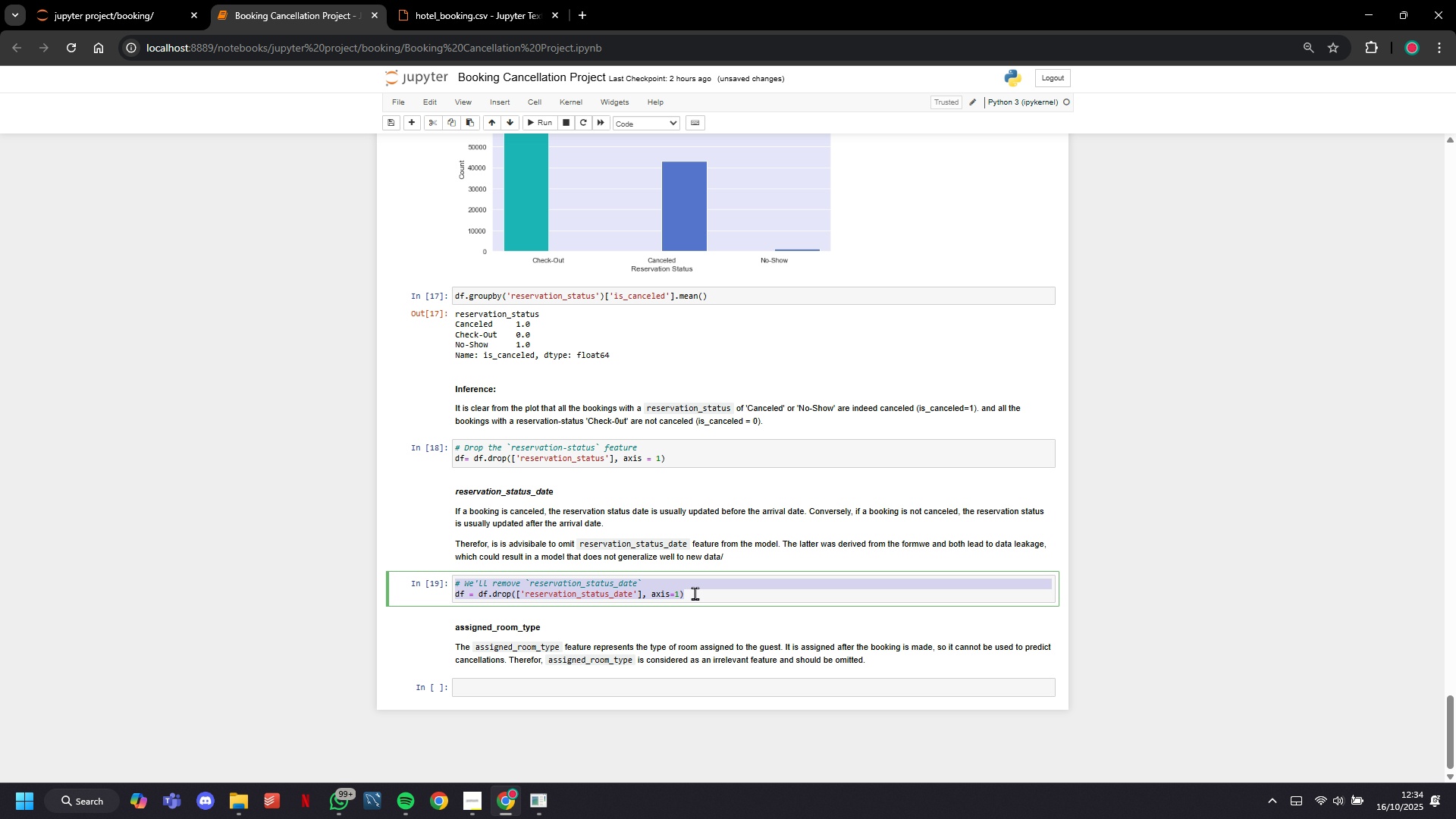 
key(Control+A)
 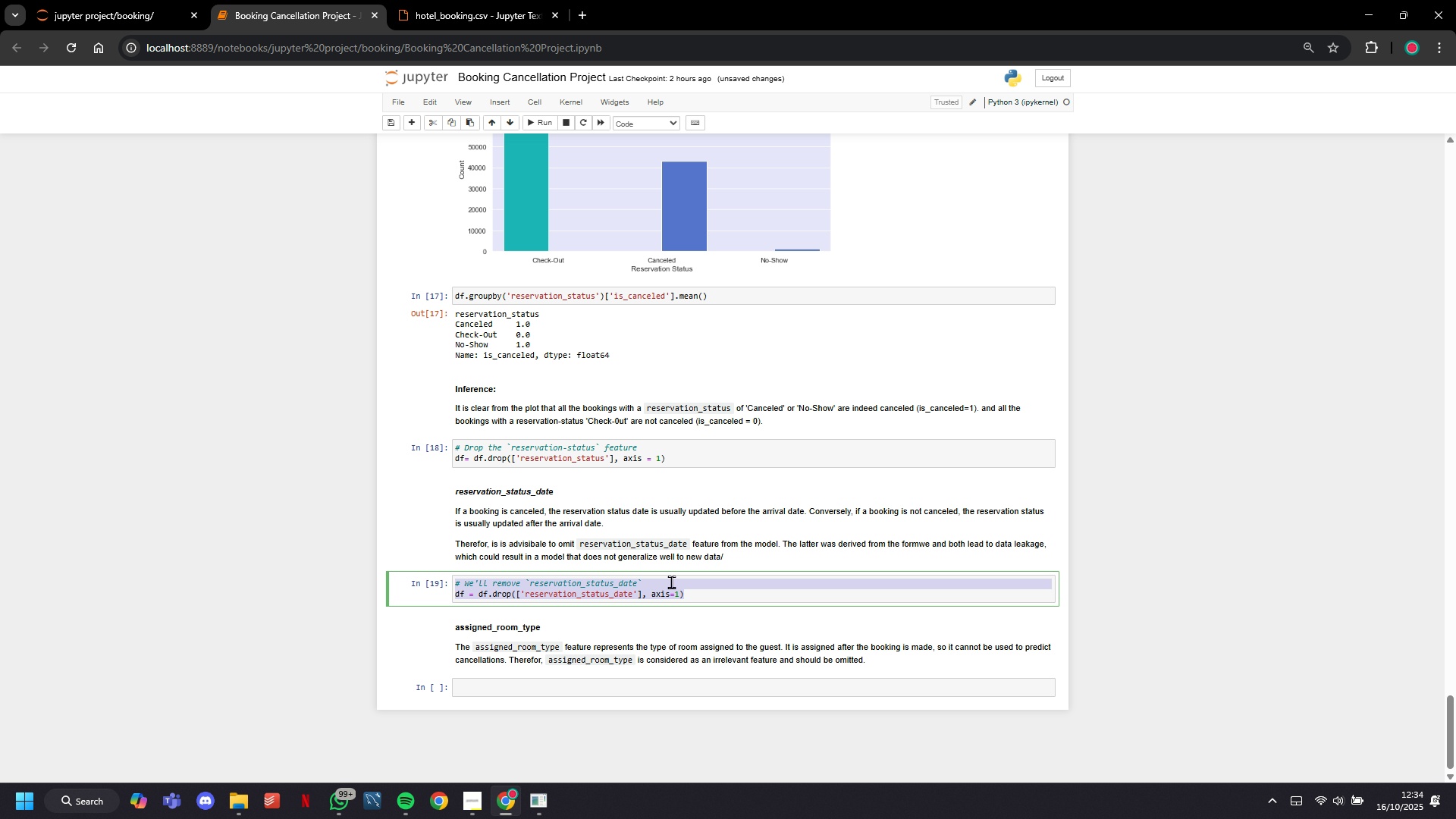 
key(Control+C)
 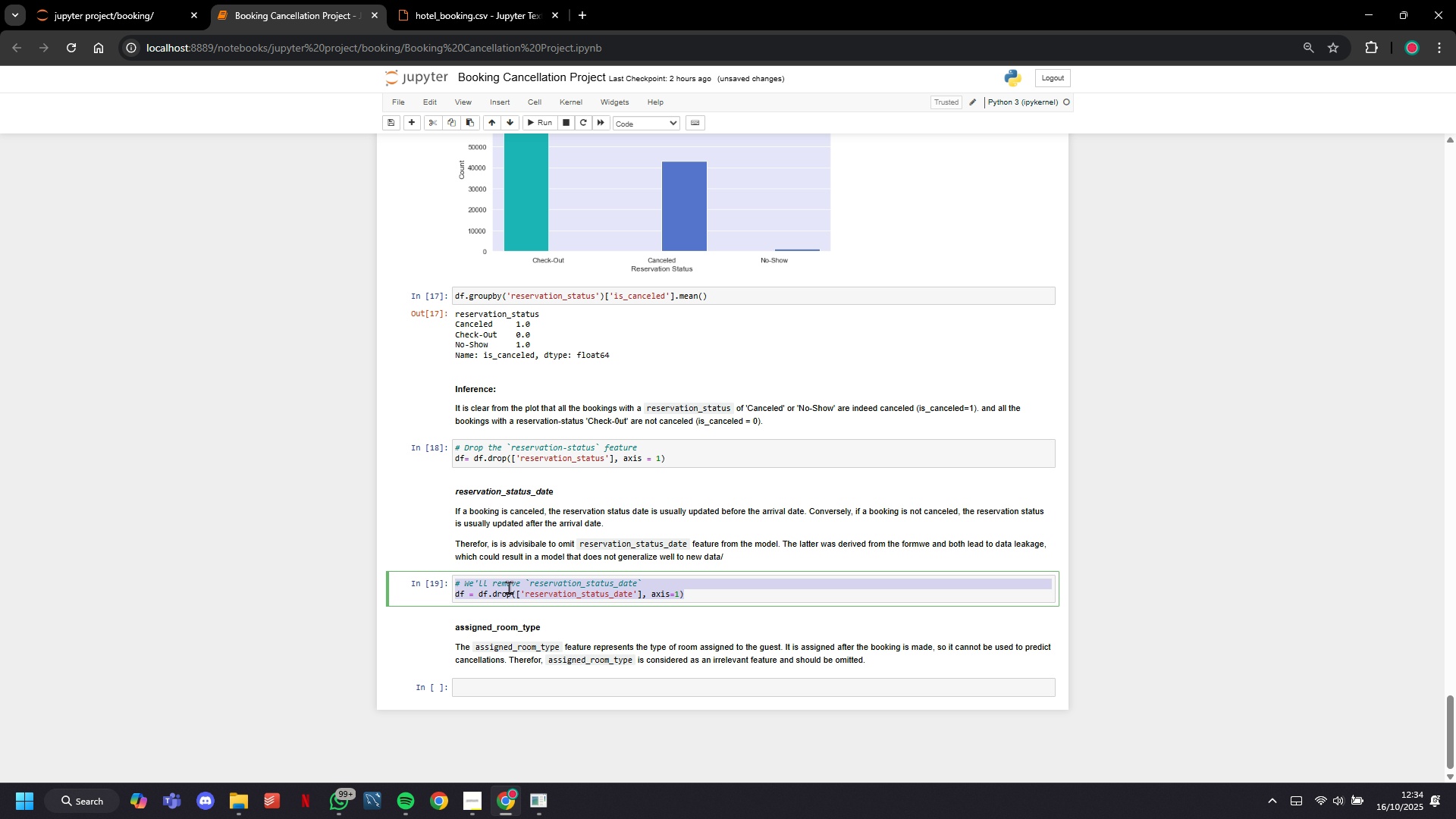 
left_click([503, 586])
 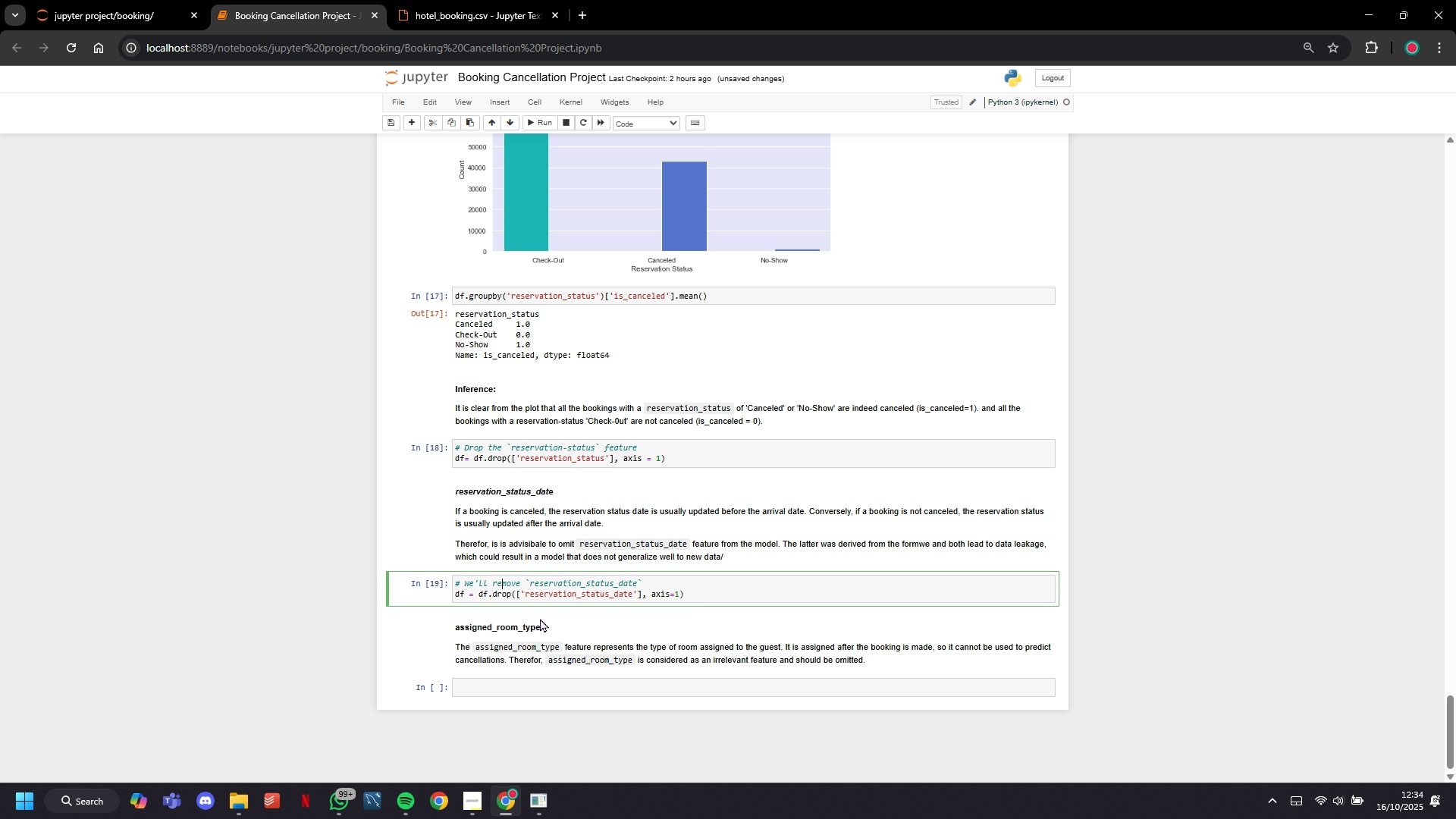 
key(ArrowLeft)
 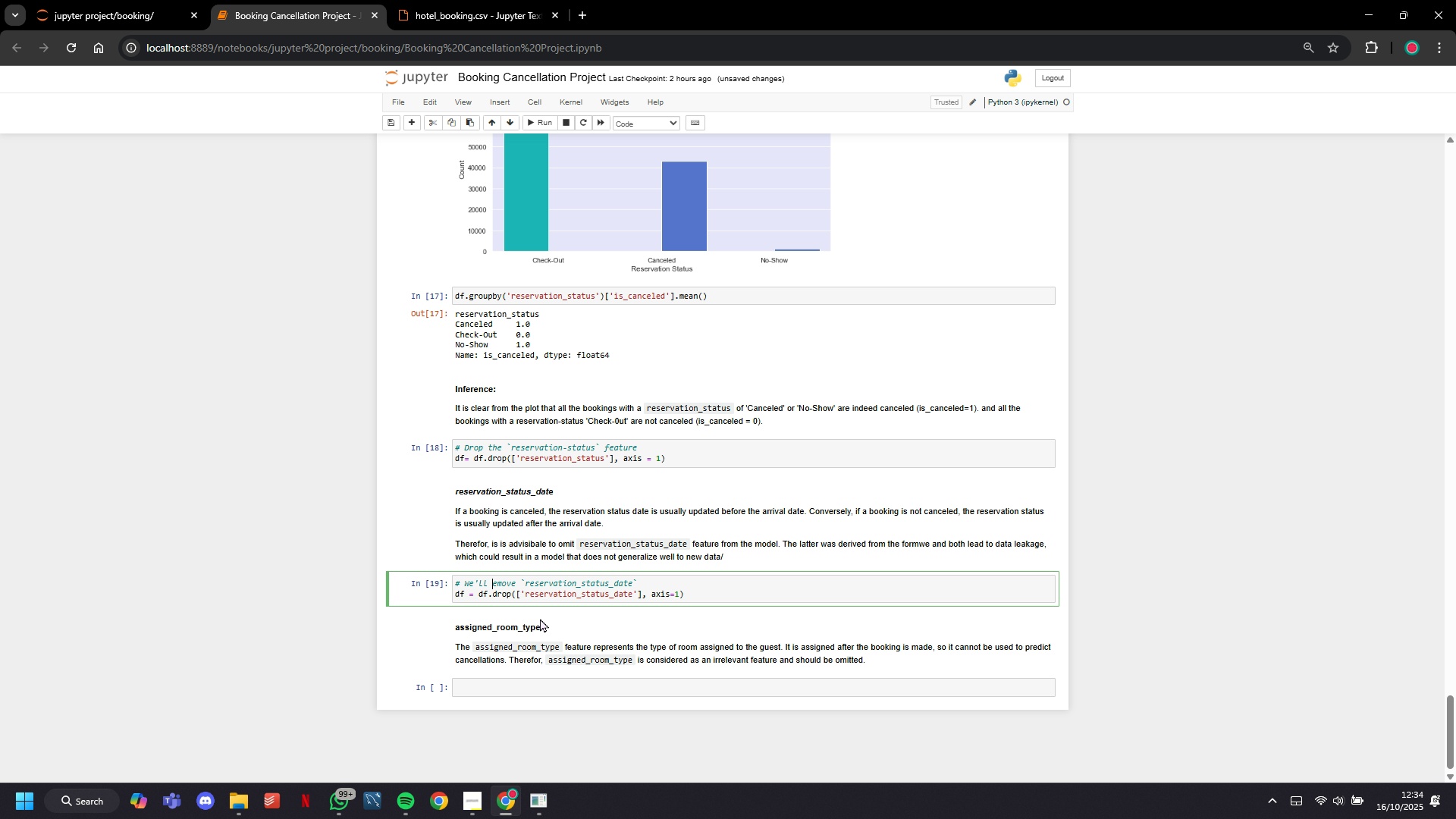 
hold_key(key=Backspace, duration=0.6)
 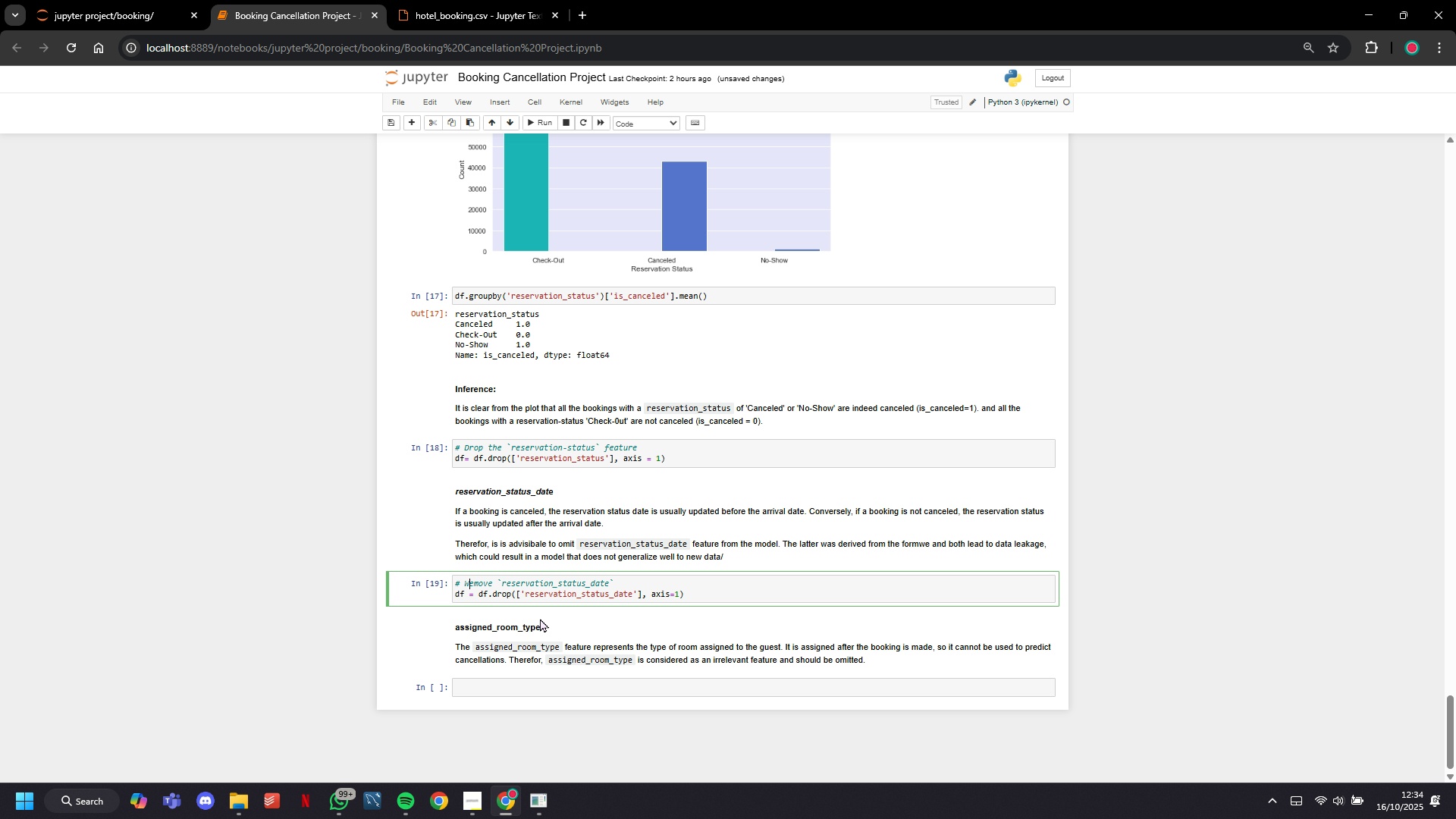 
key(Backspace)
 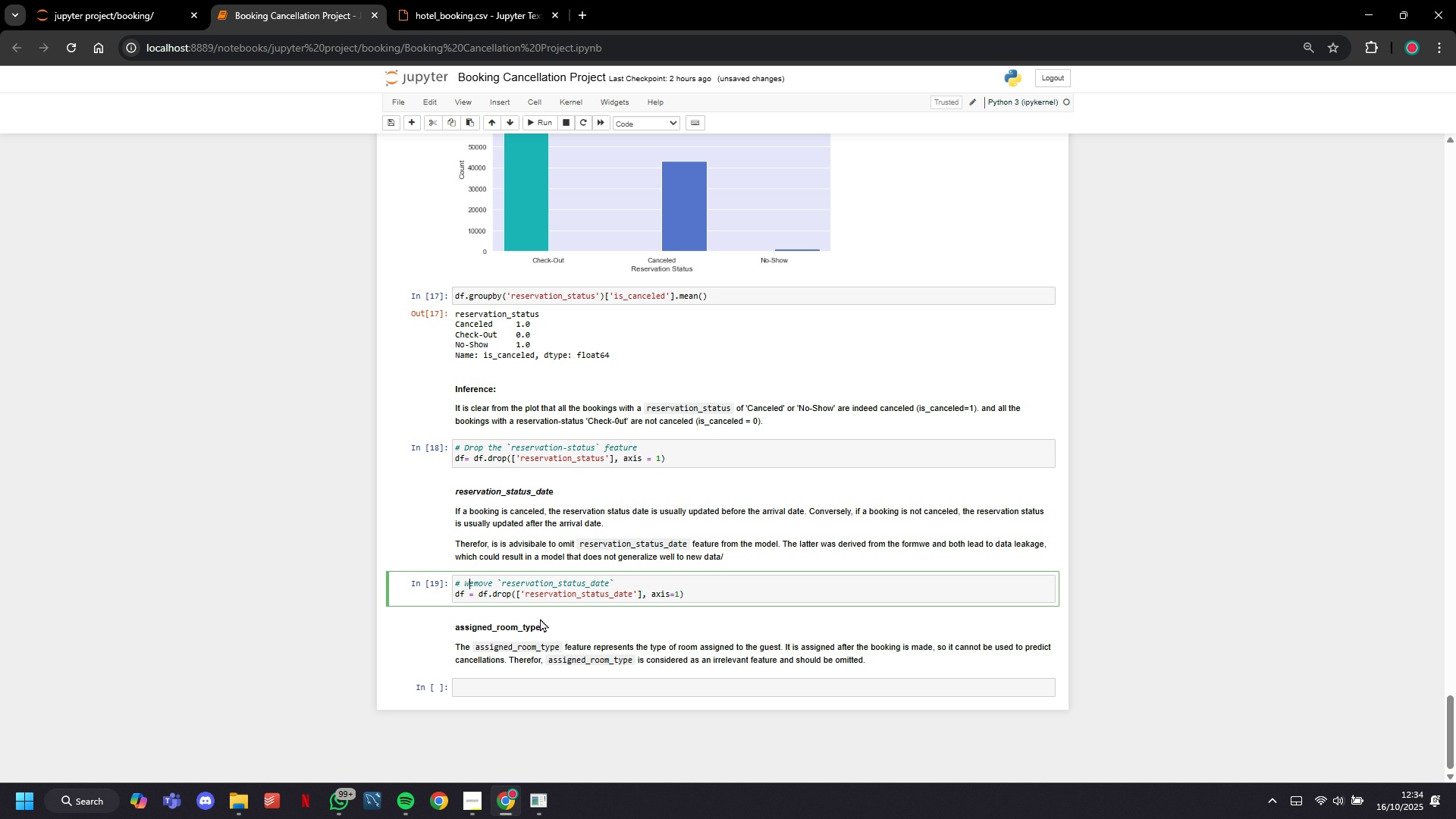 
key(Backspace)
 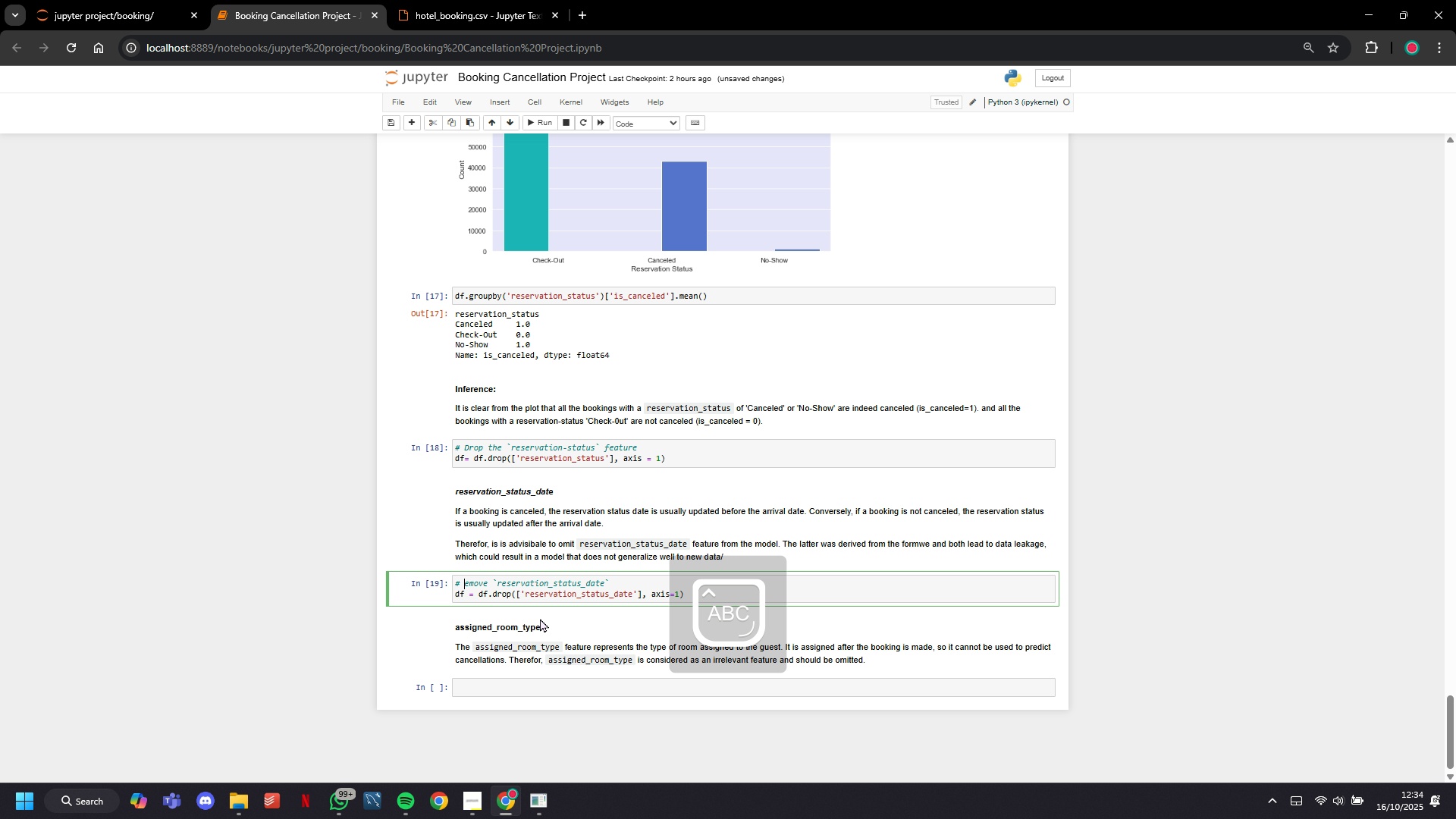 
key(CapsLock)
 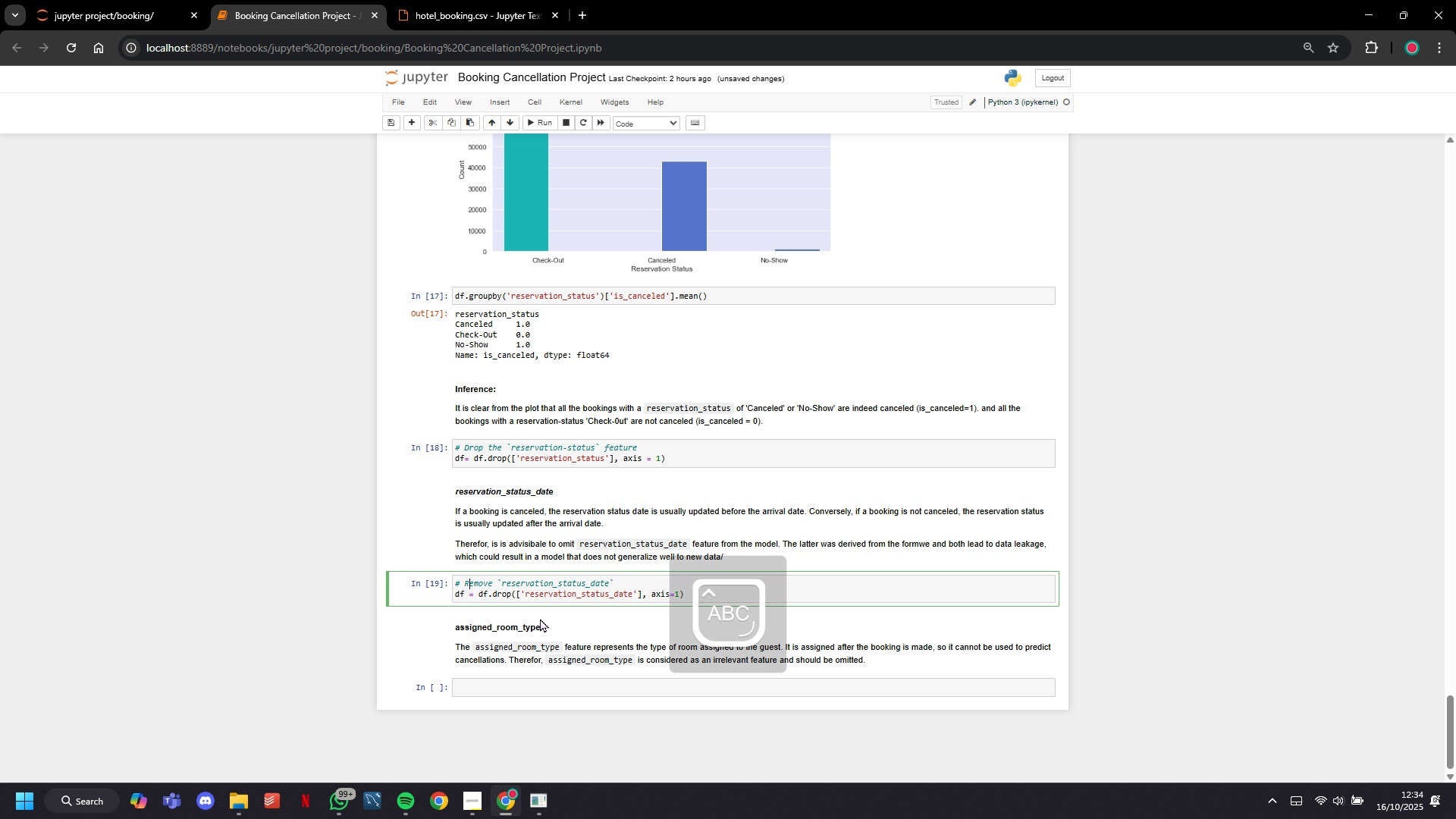 
key(R)
 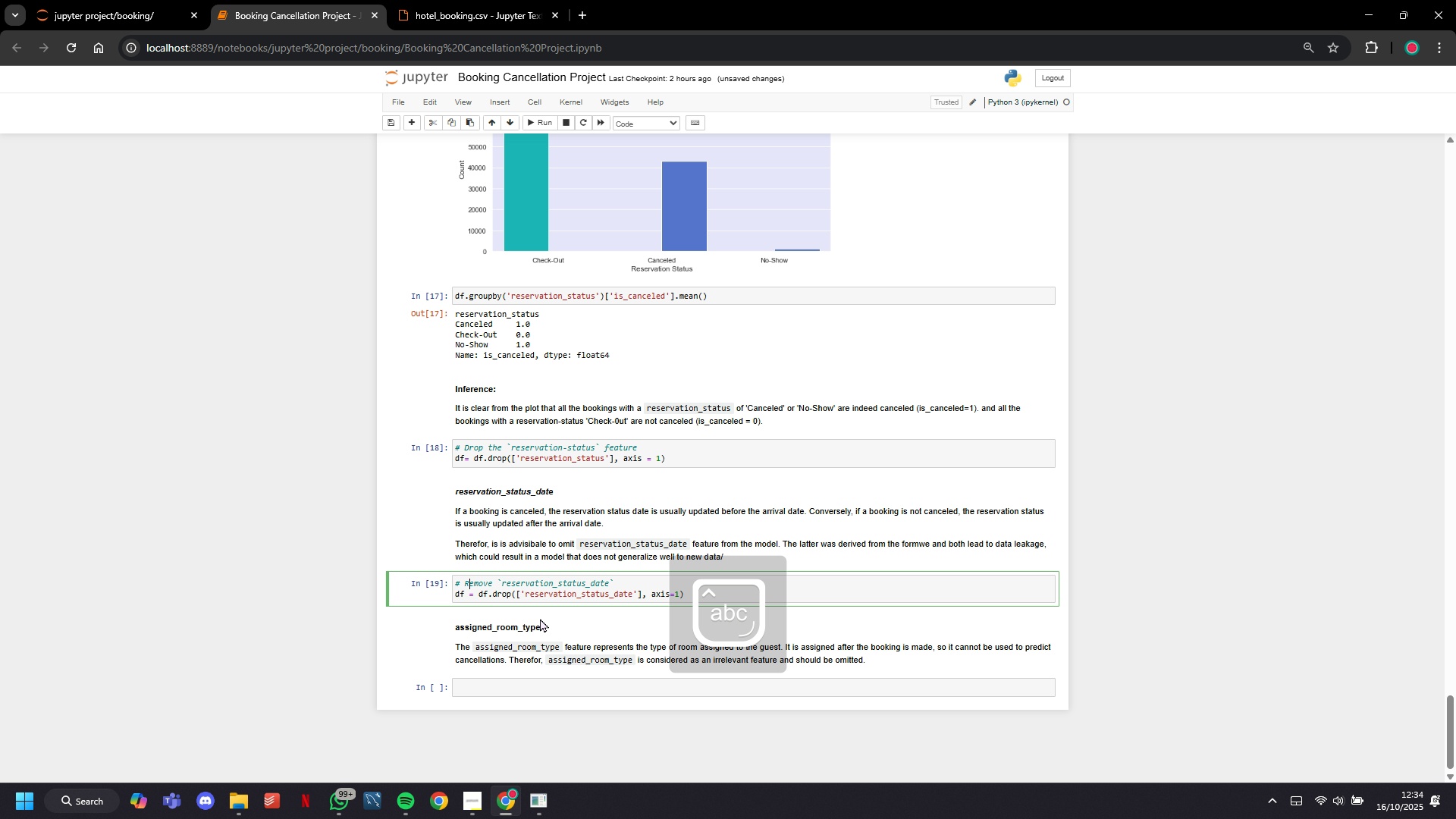 
key(CapsLock)
 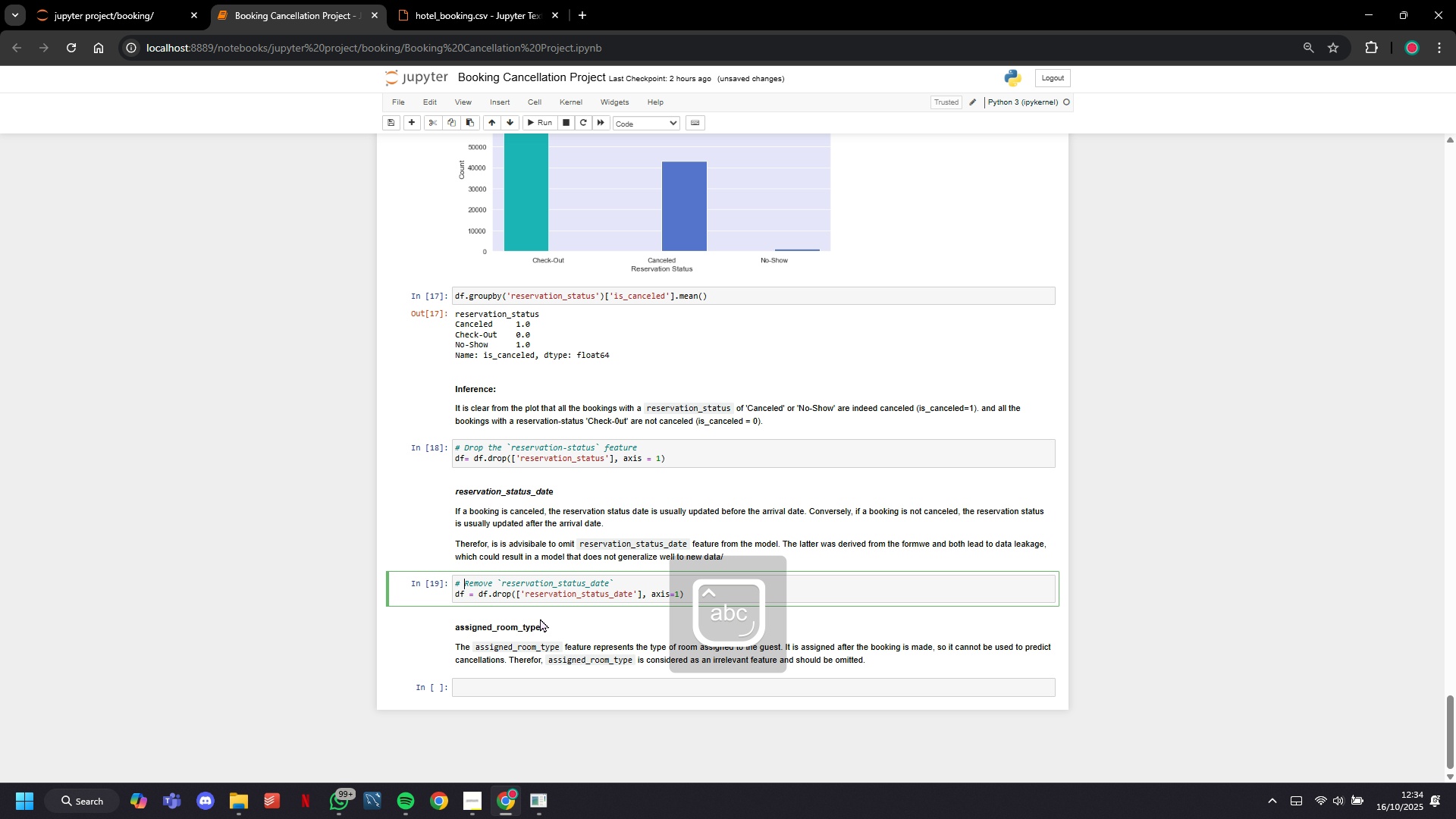 
key(ArrowLeft)
 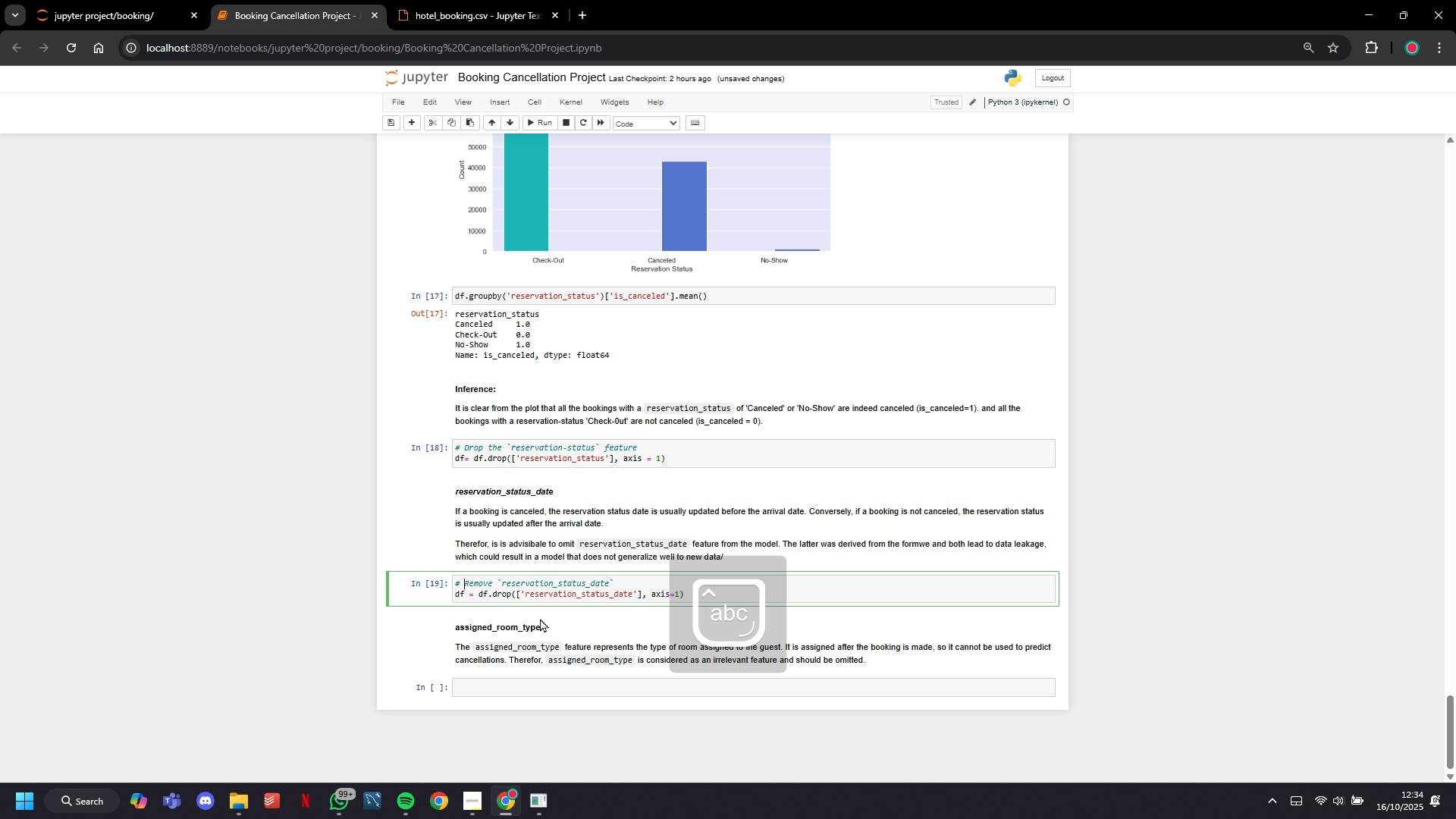 
type(Drop/)
 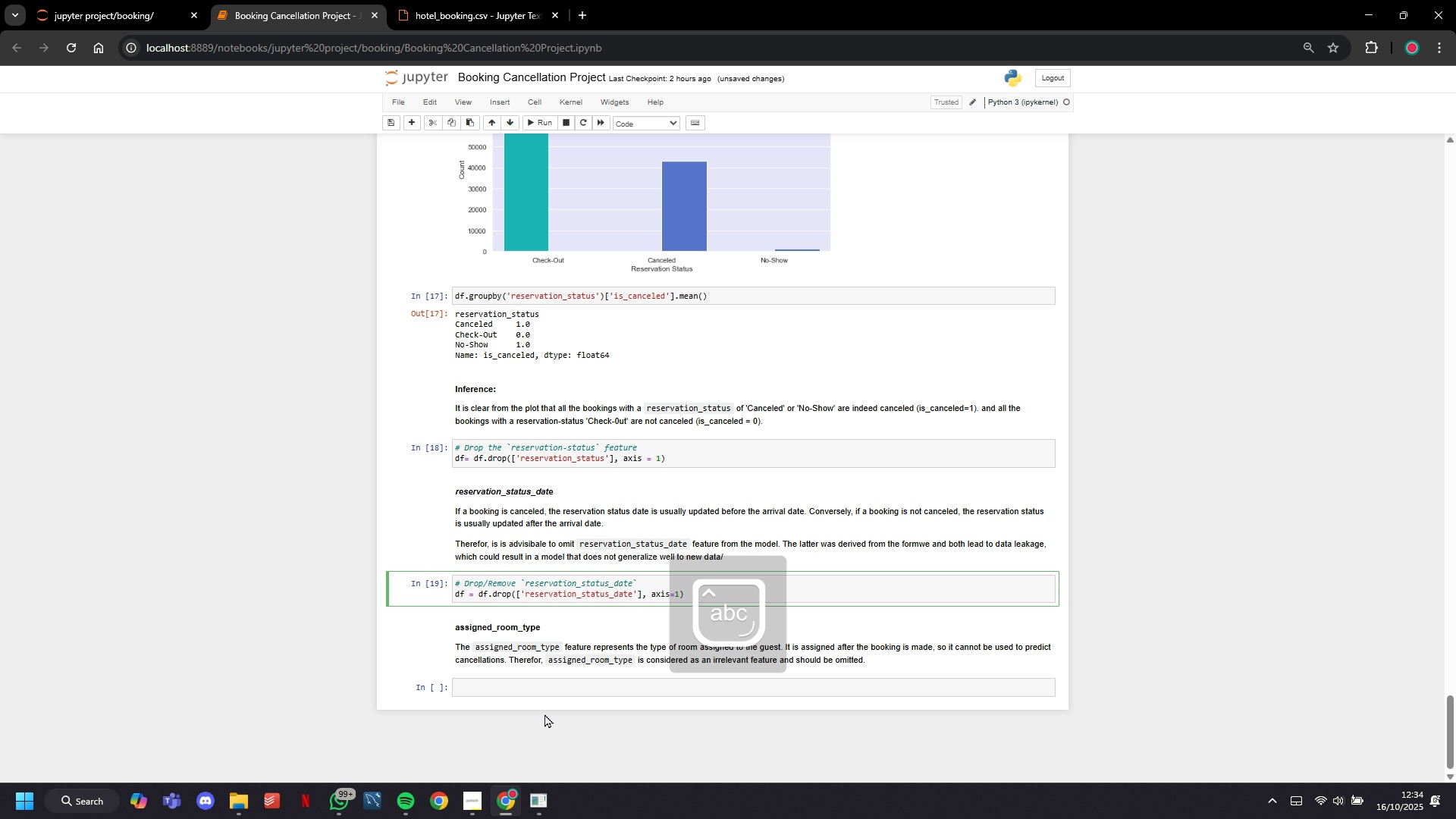 
left_click([541, 679])
 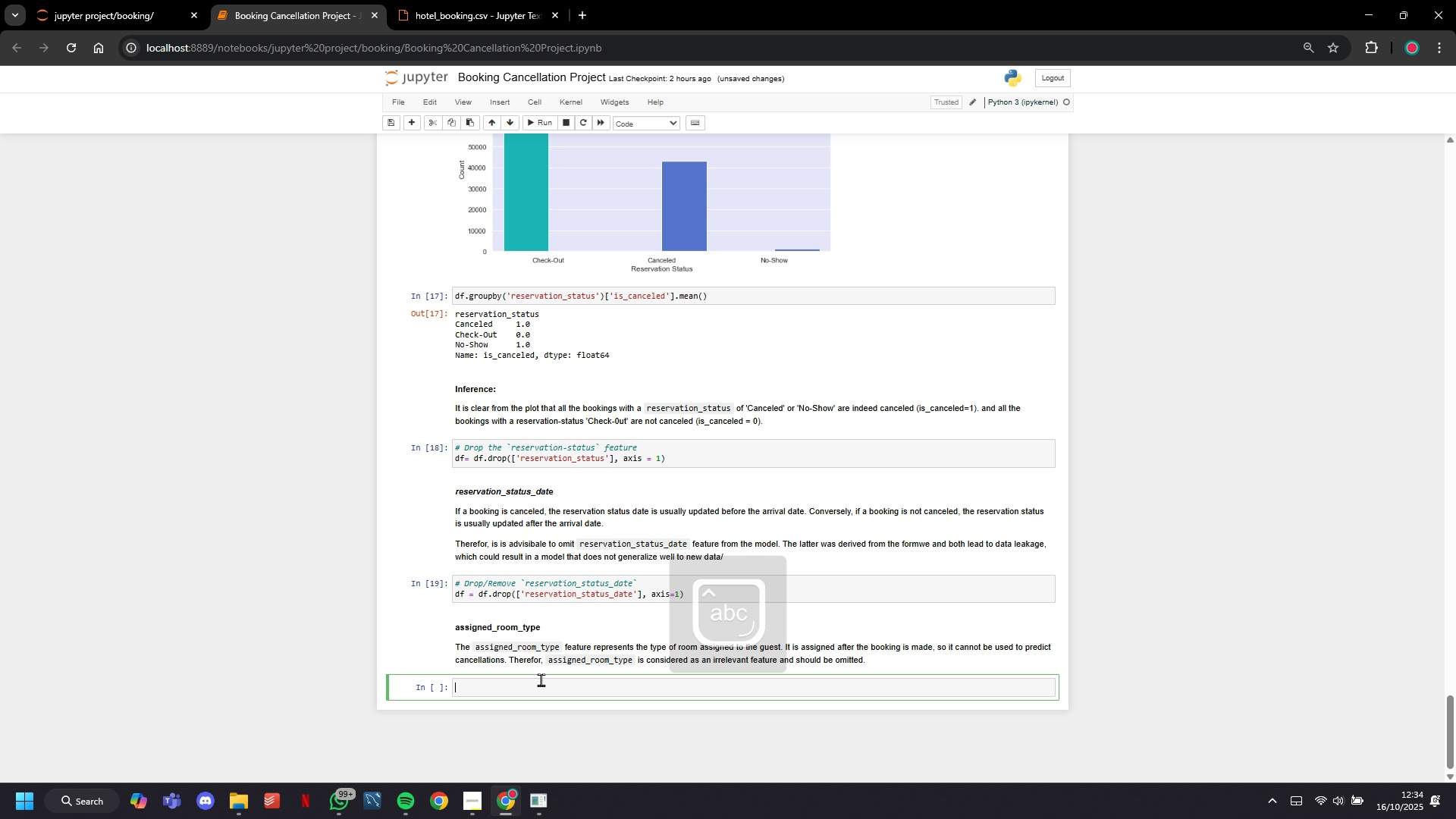 
key(Control+V)
 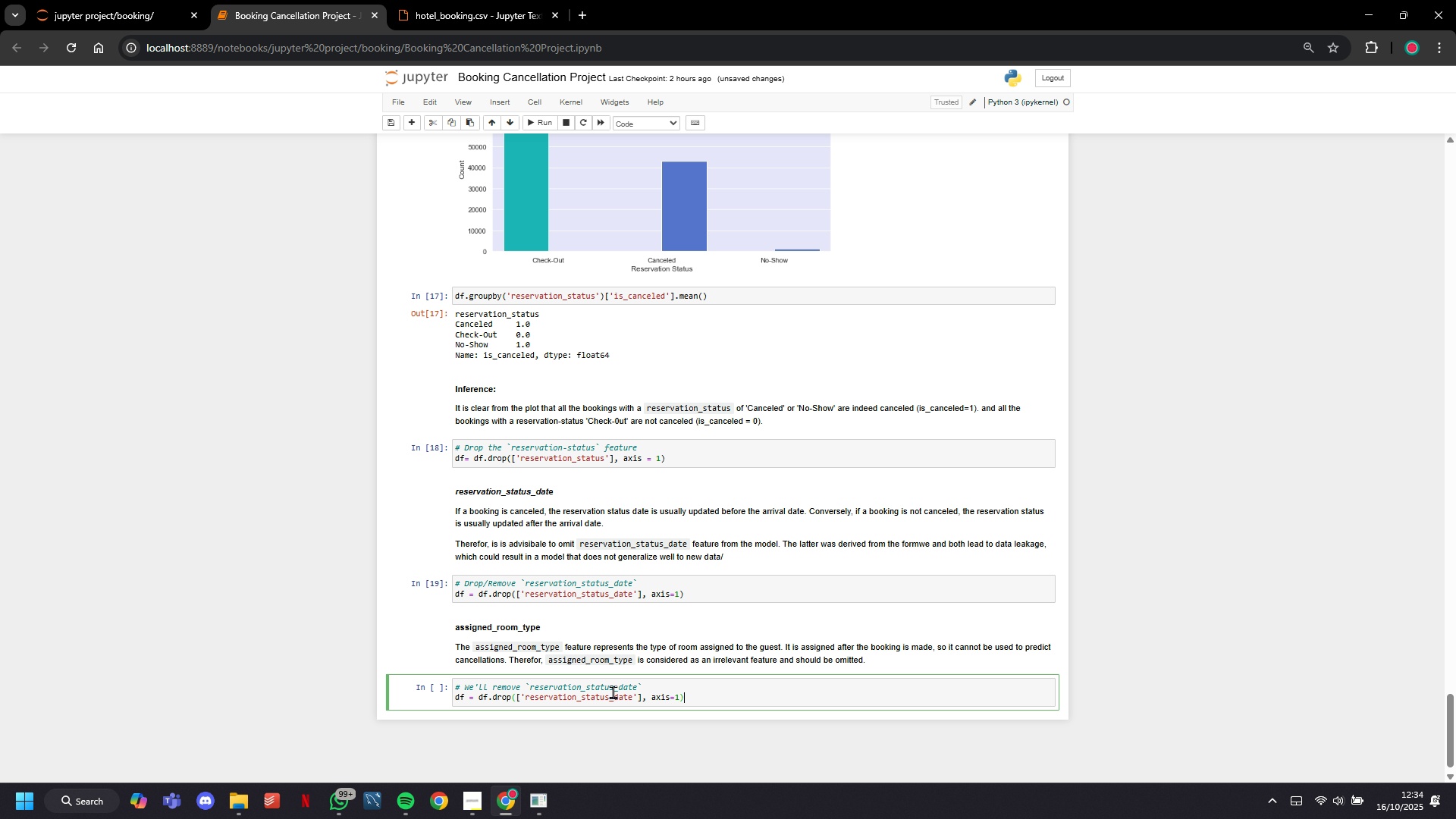 
left_click_drag(start_coordinate=[653, 689], to_coordinate=[466, 688])
 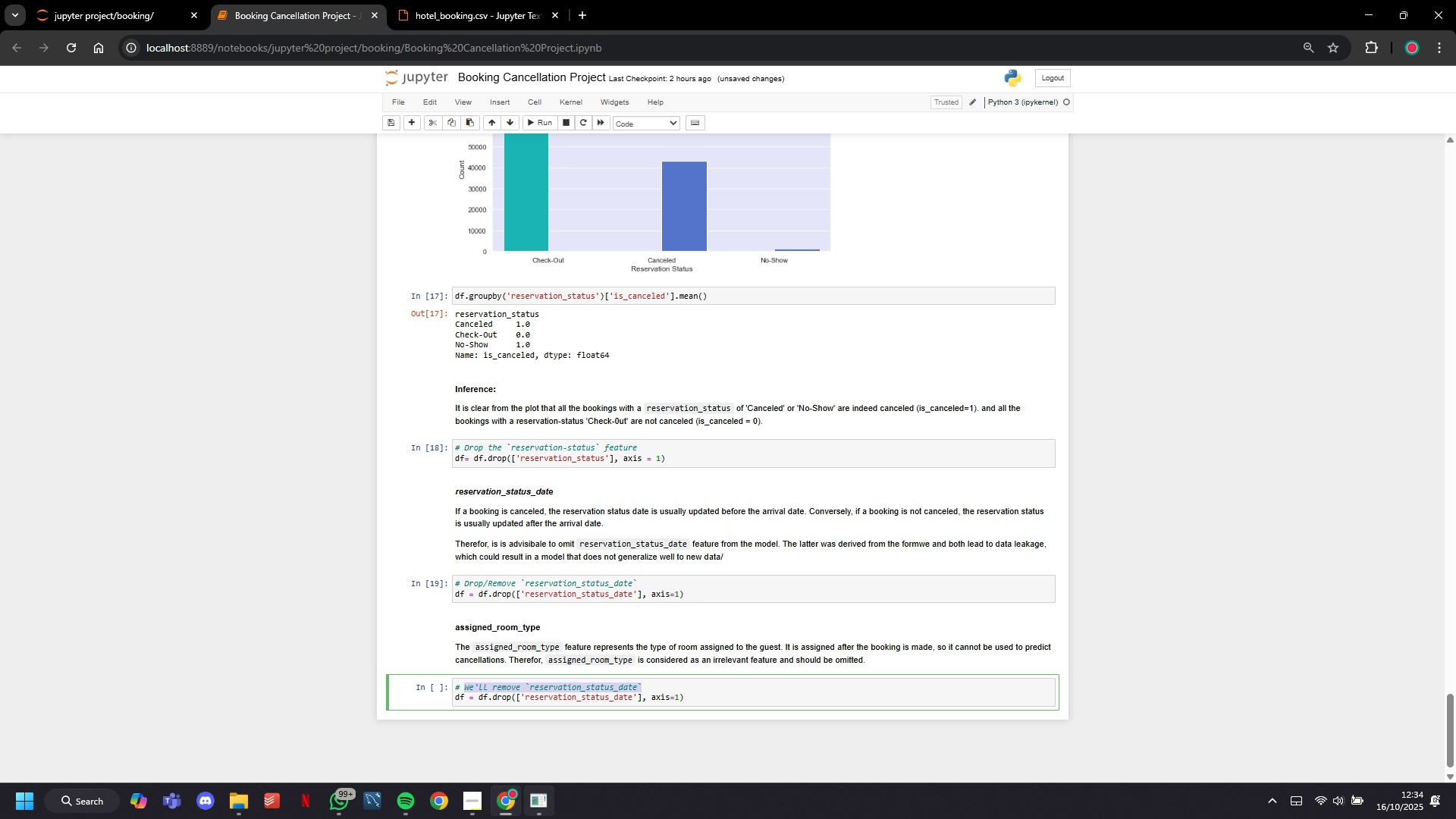 
key(Backspace)
type(Drop ``)
 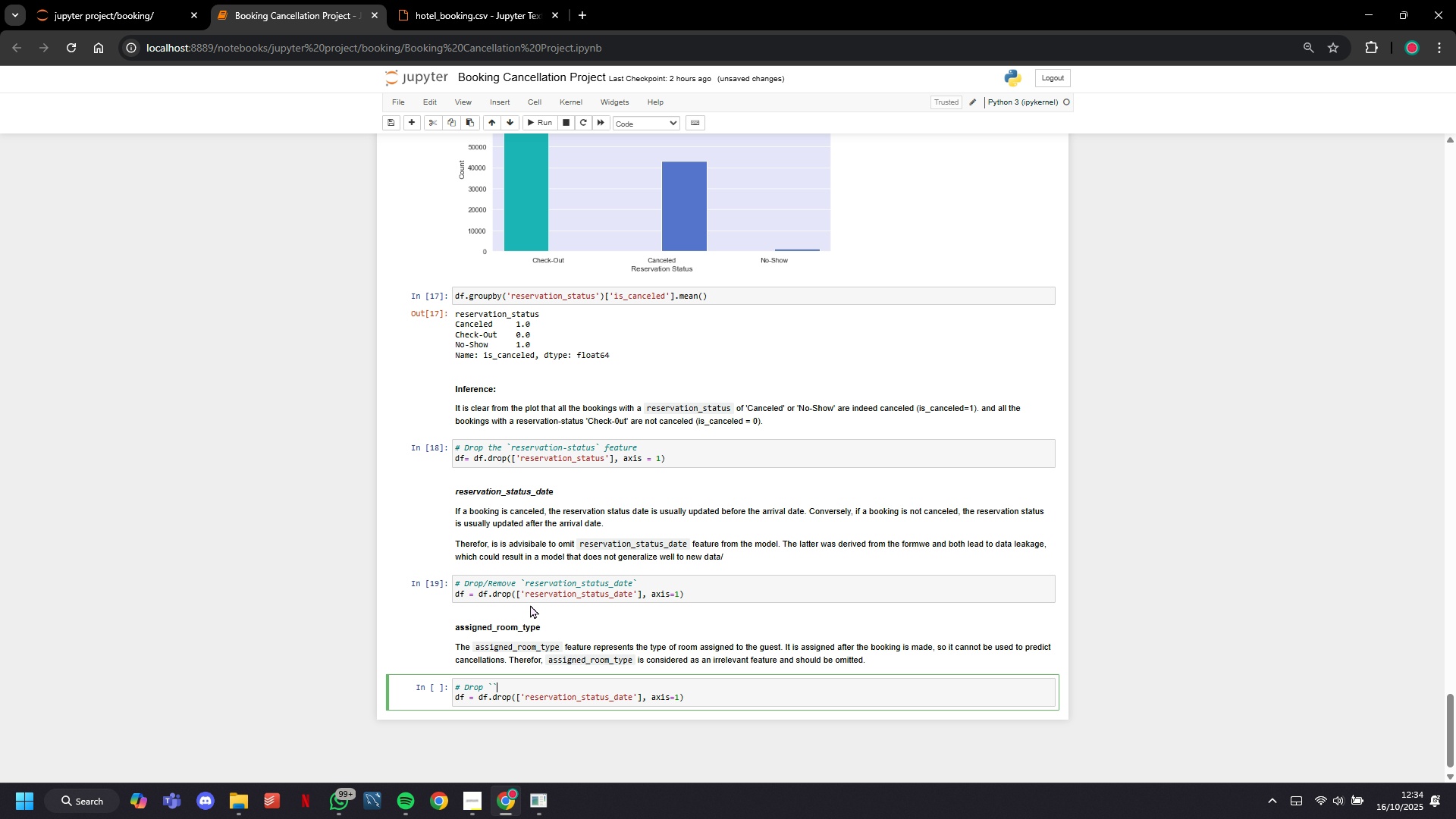 
key(ArrowLeft)
 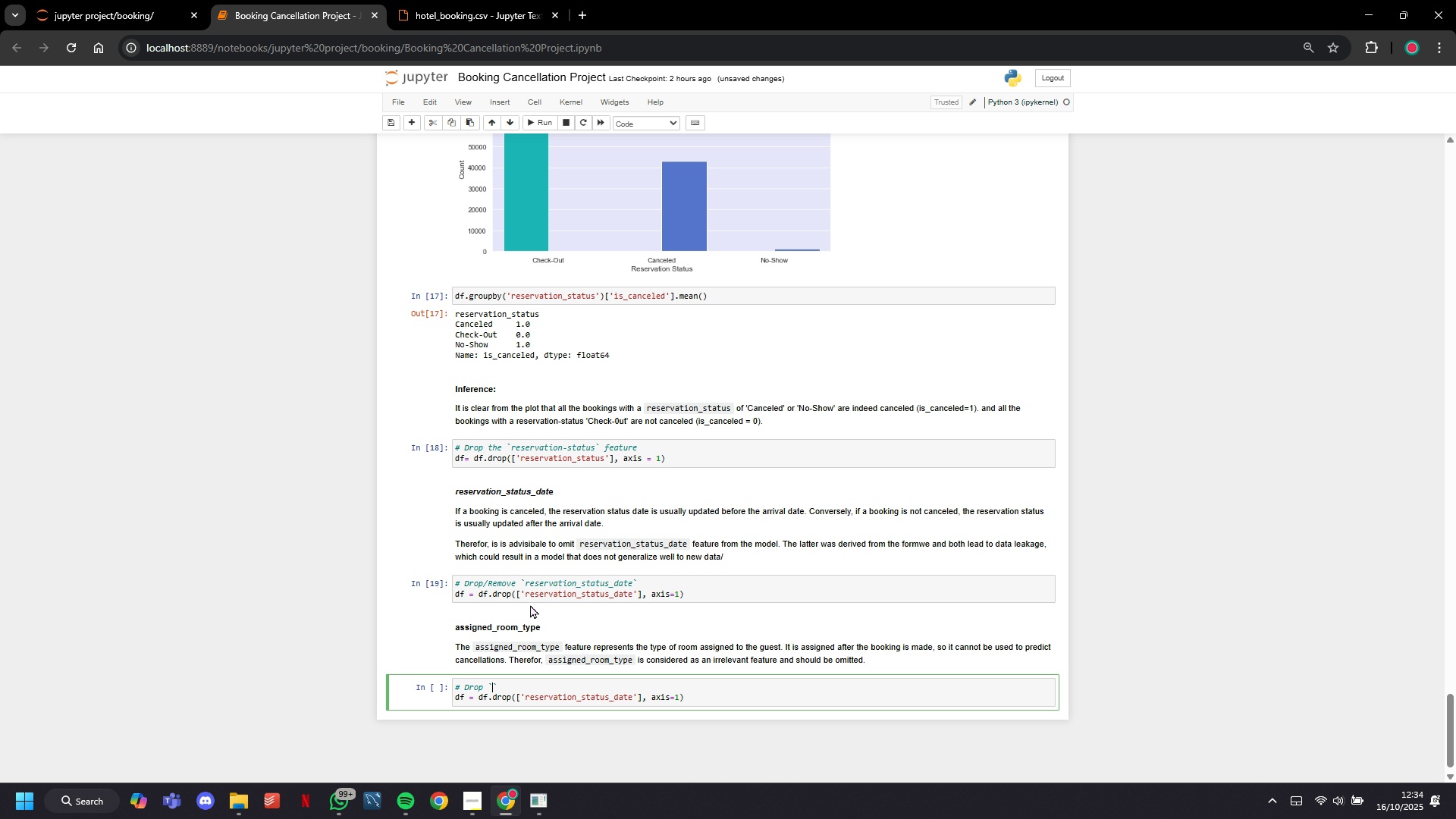 
type(assigned_room_type)
 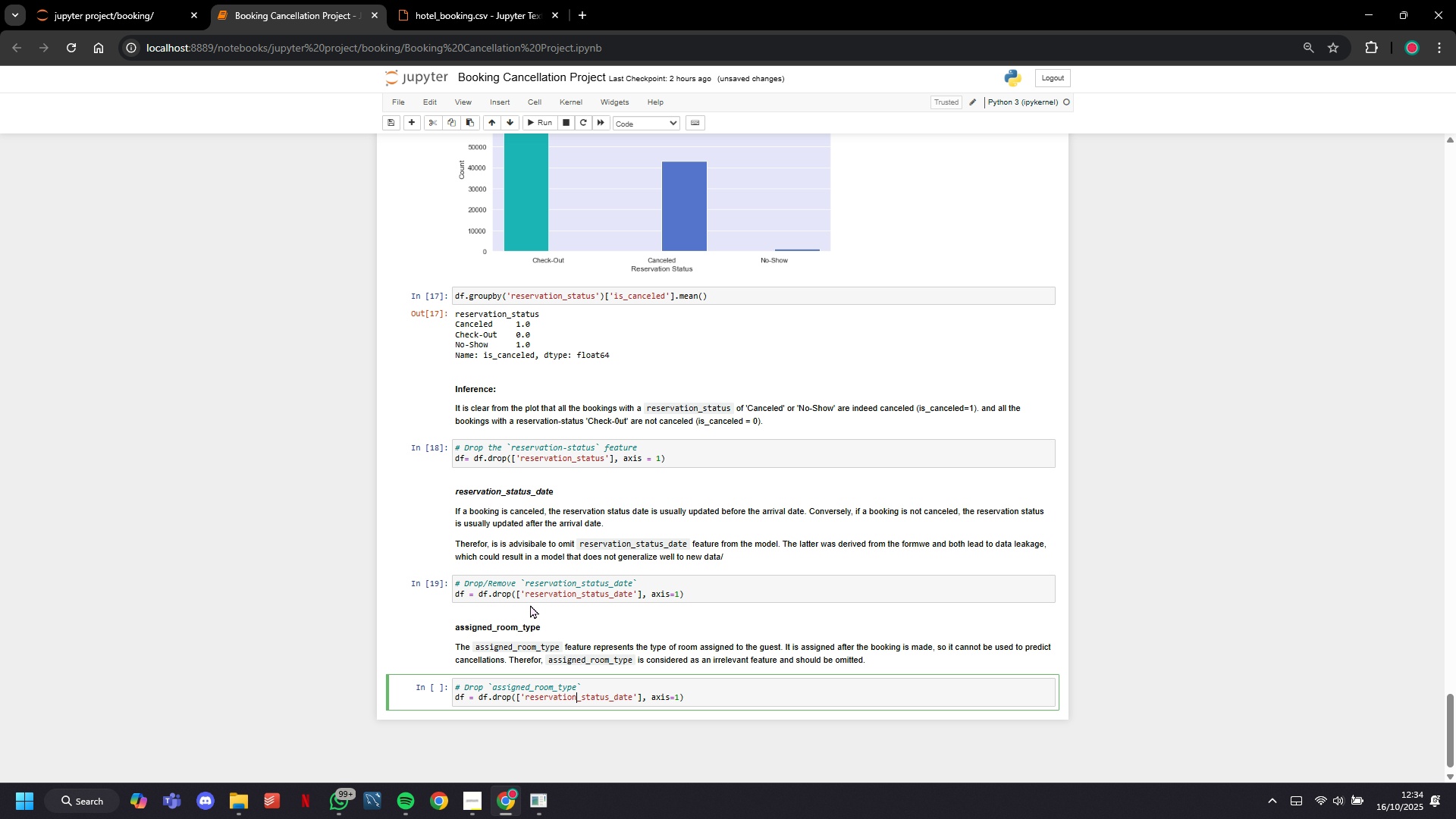 
key(ArrowDown)
 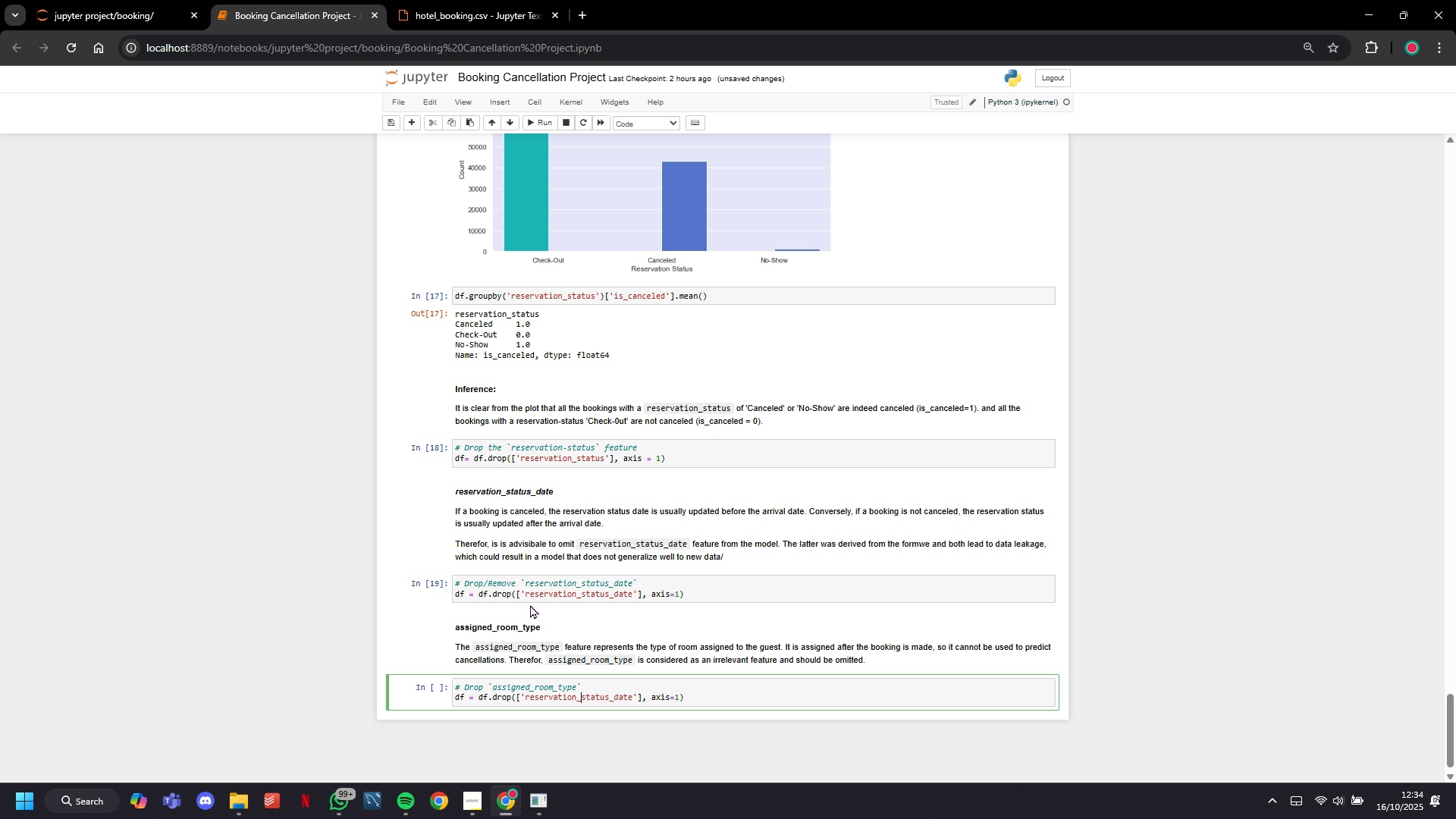 
hold_key(key=ArrowRight, duration=0.87)
 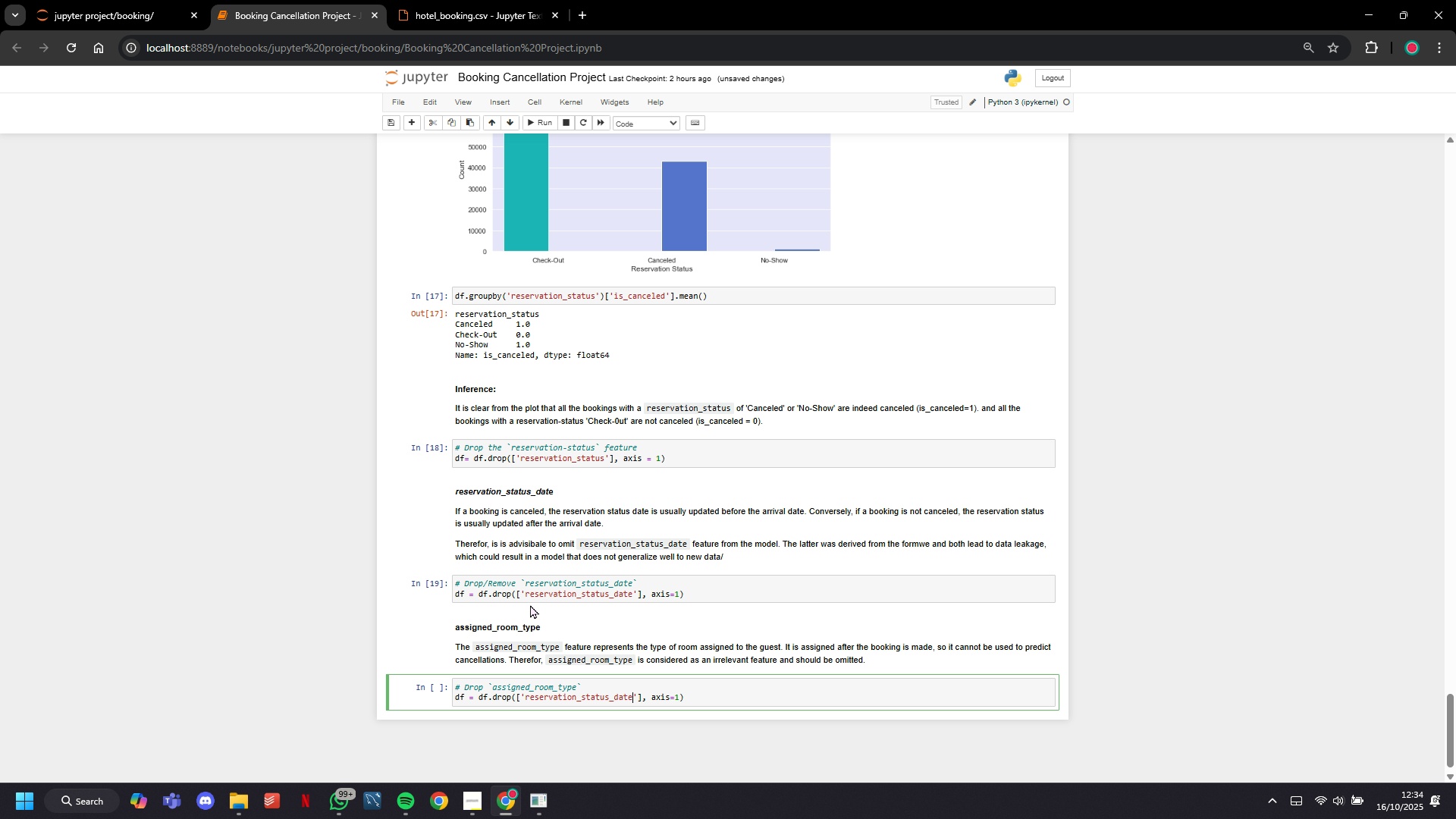 
key(ArrowLeft)
 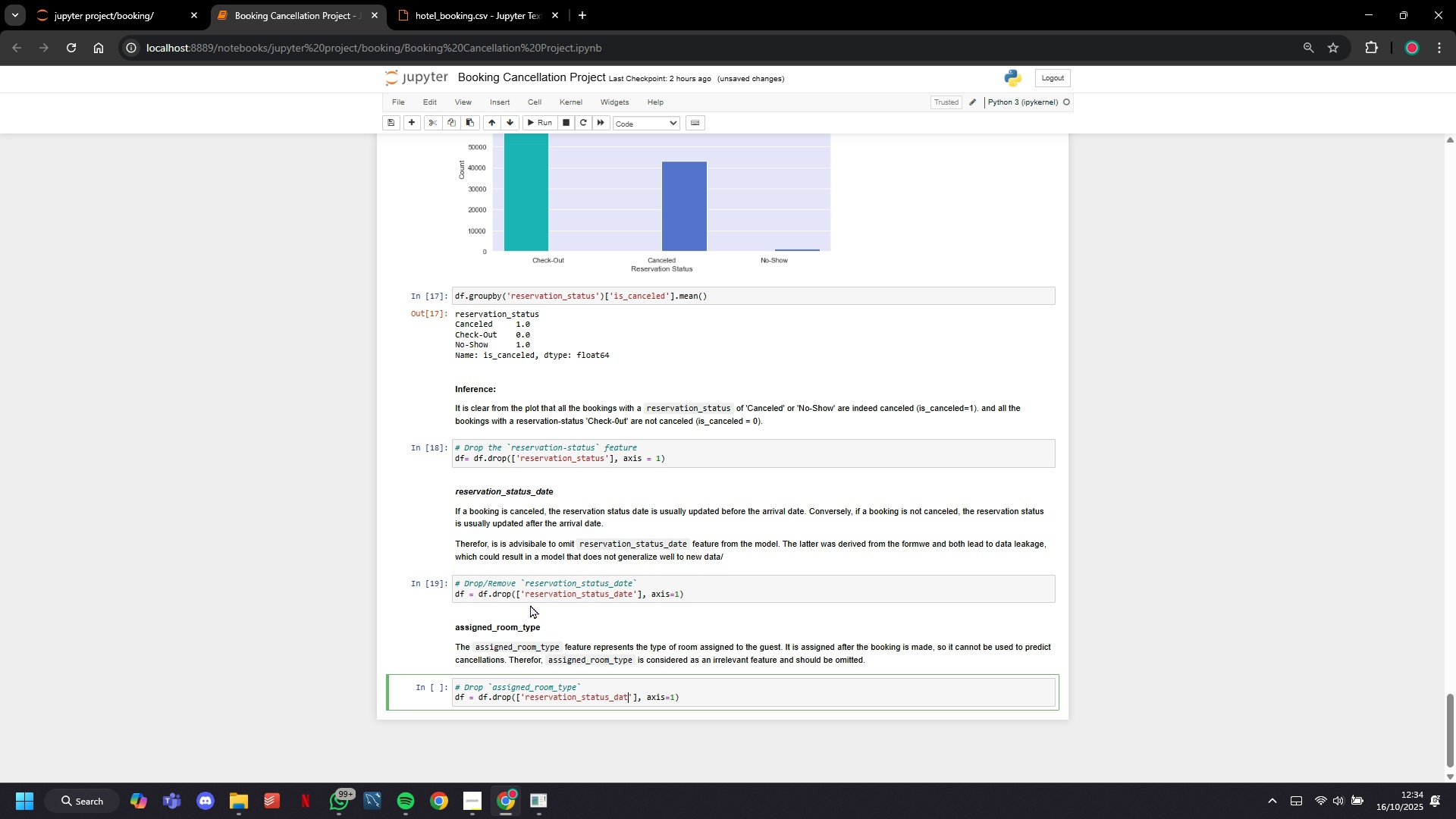 
hold_key(key=Backspace, duration=1.09)
 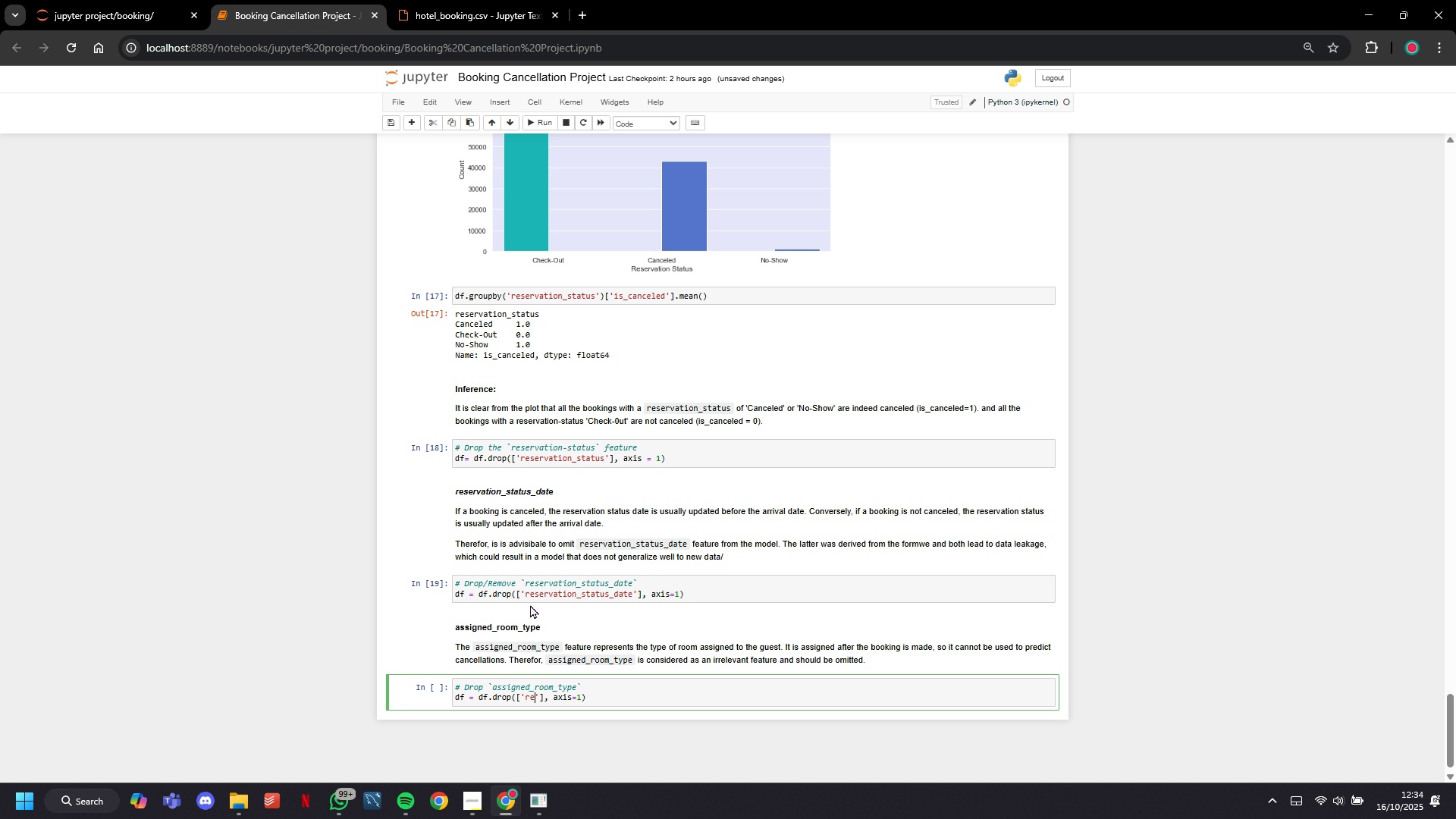 
key(Backspace)
key(Backspace)
type(assigned+)
key(Backspace)
type(_rrom_type)
 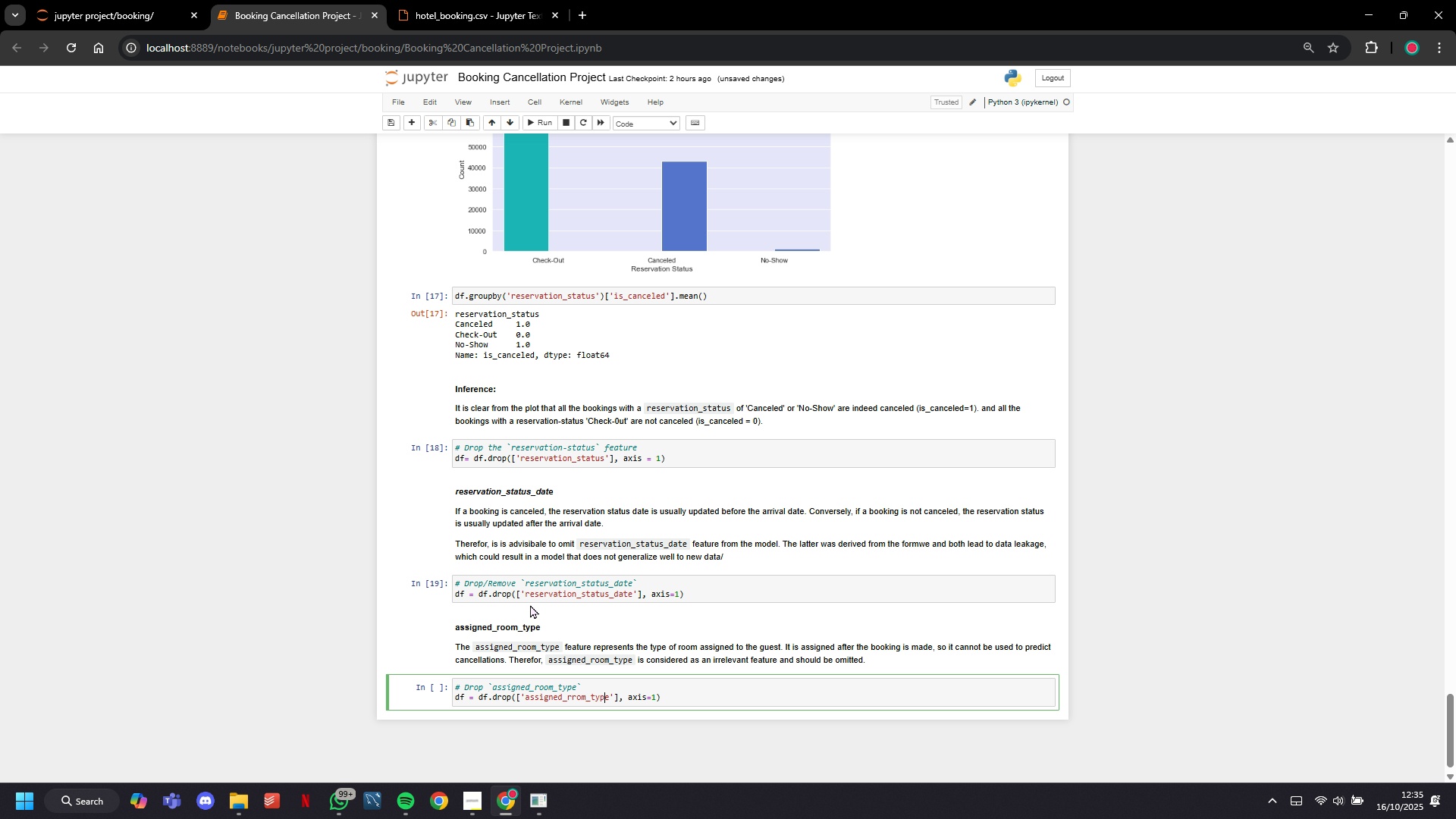 
 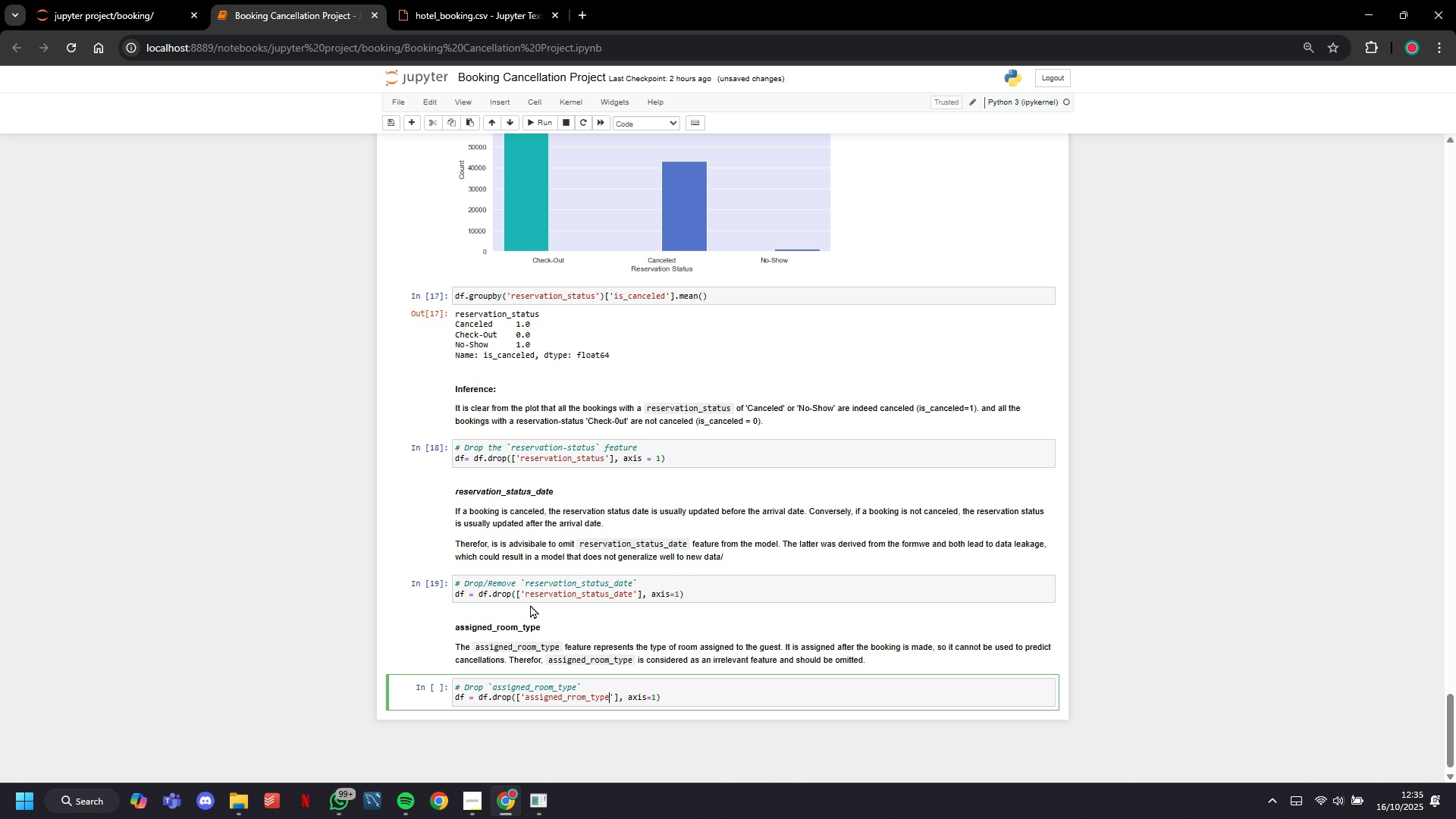 
hold_key(key=ArrowLeft, duration=0.66)
 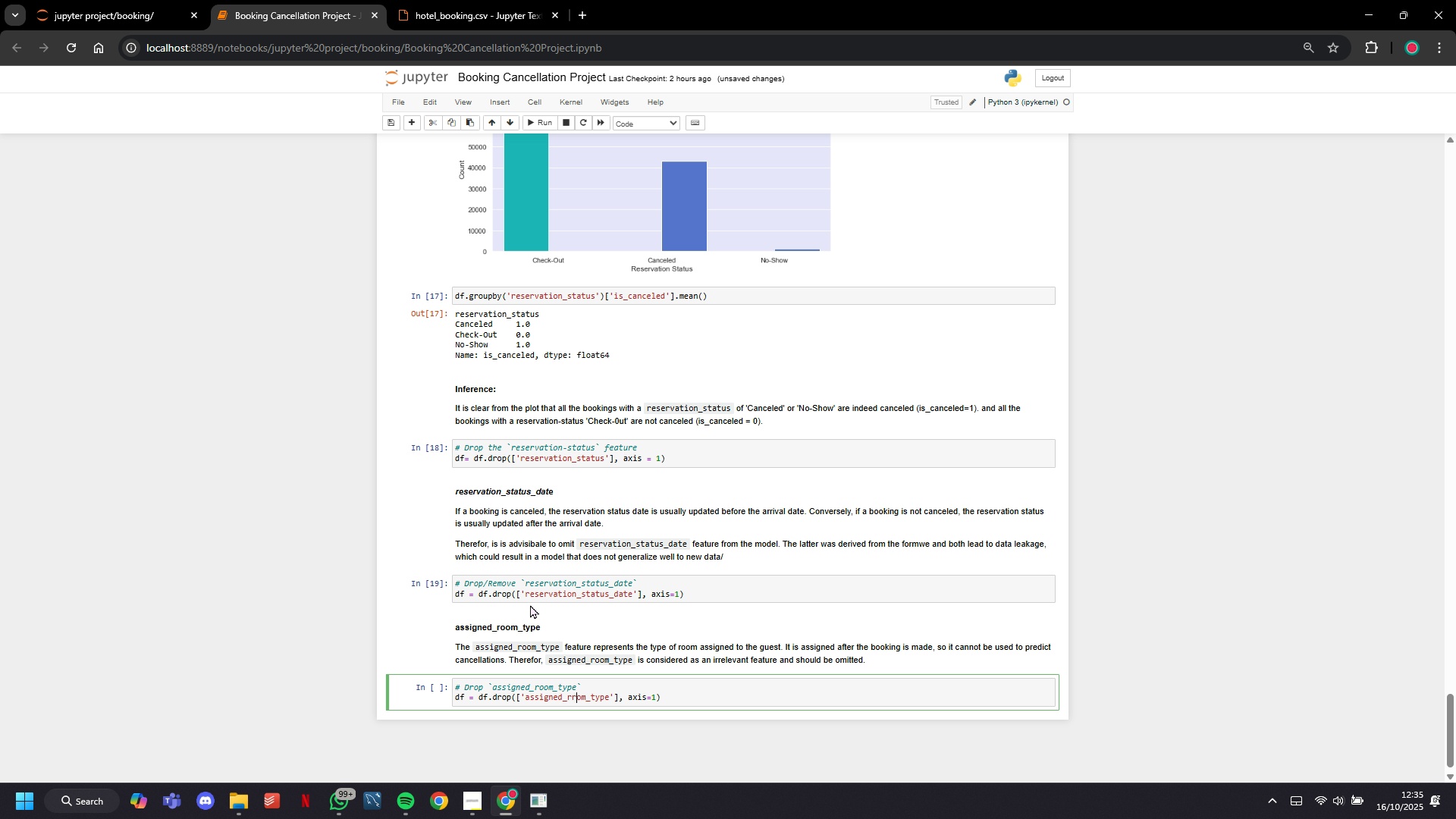 
key(ArrowLeft)
 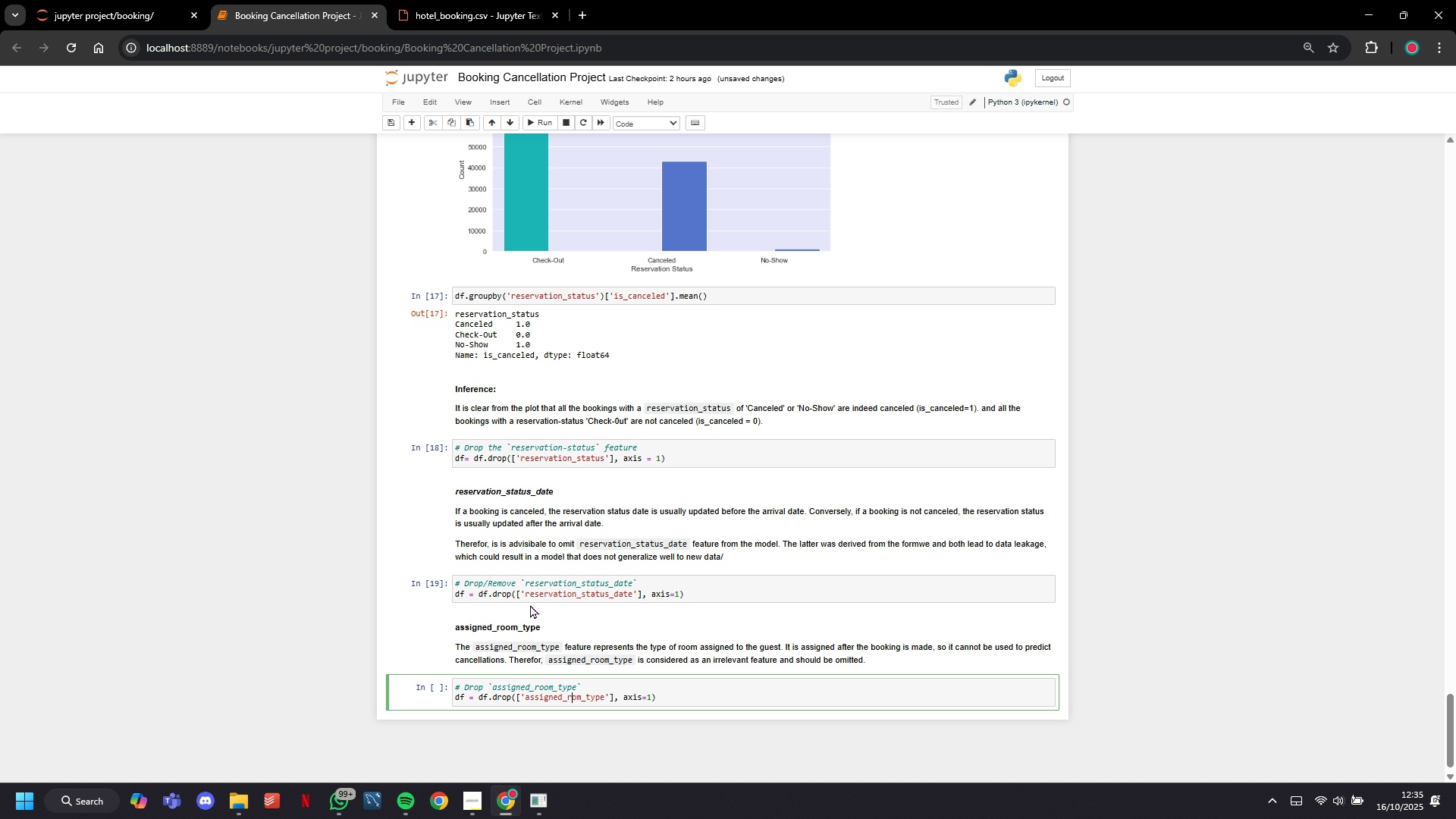 
key(Backspace)
 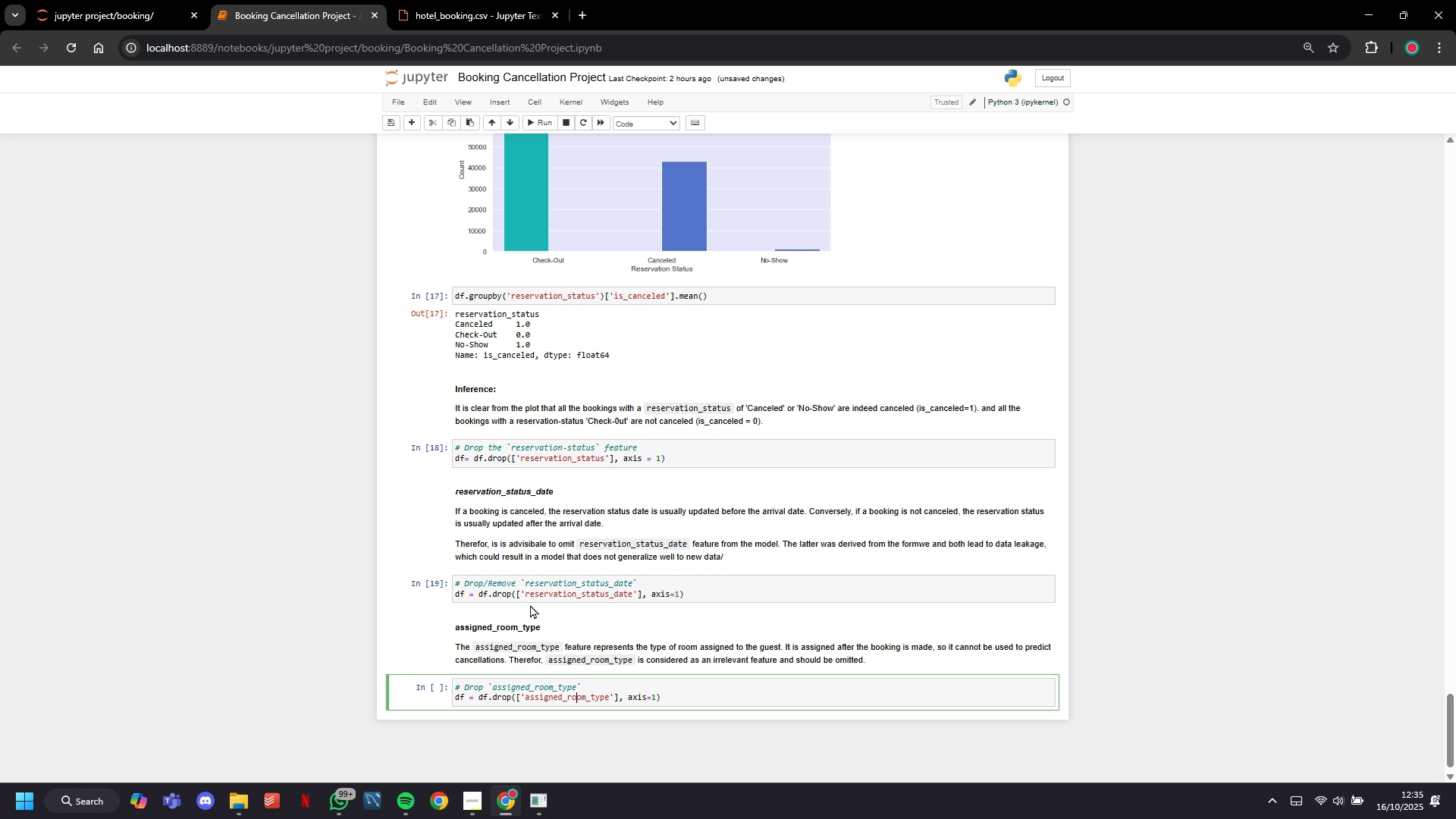 
key(O)
 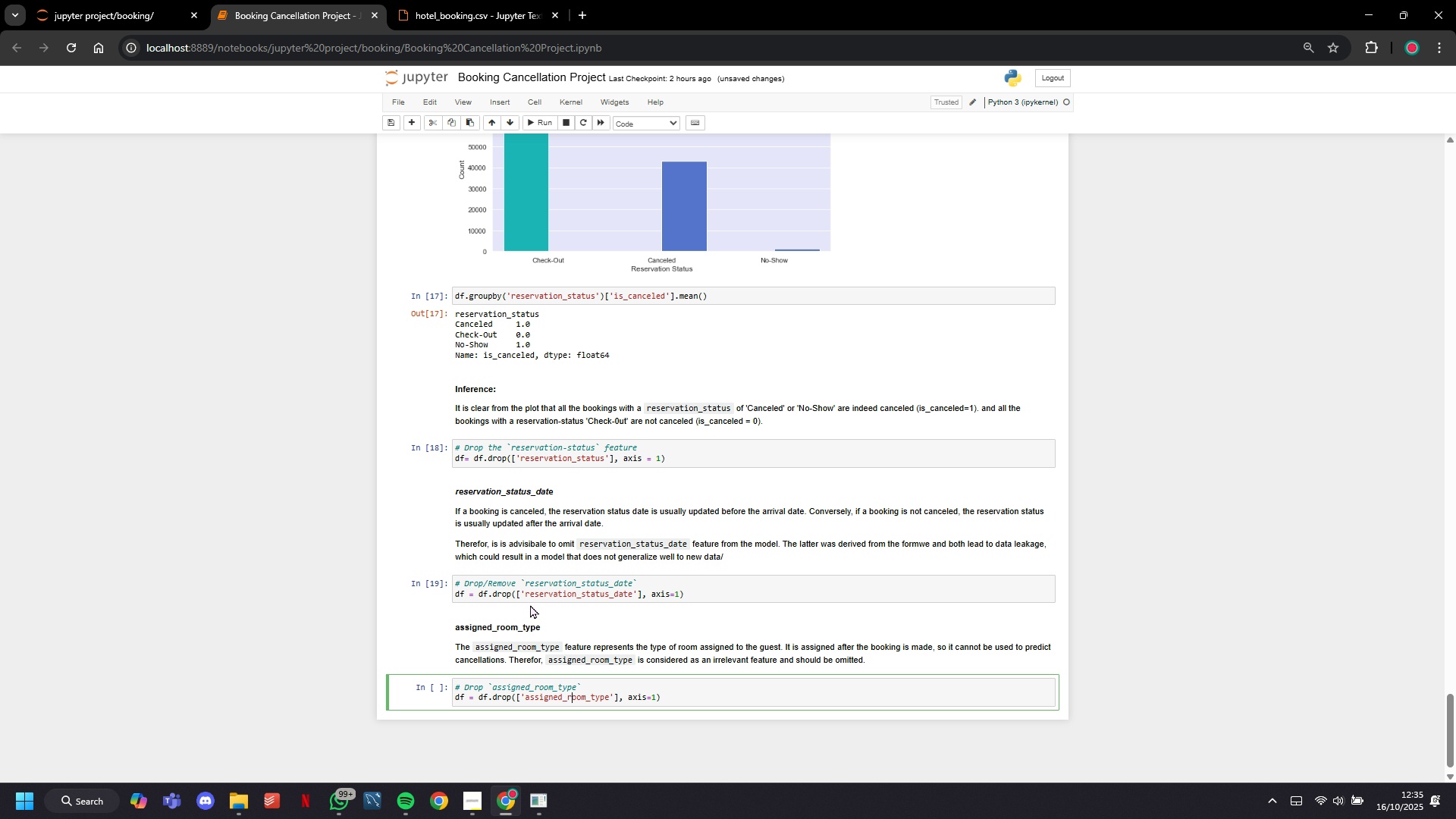 
key(ArrowLeft)
 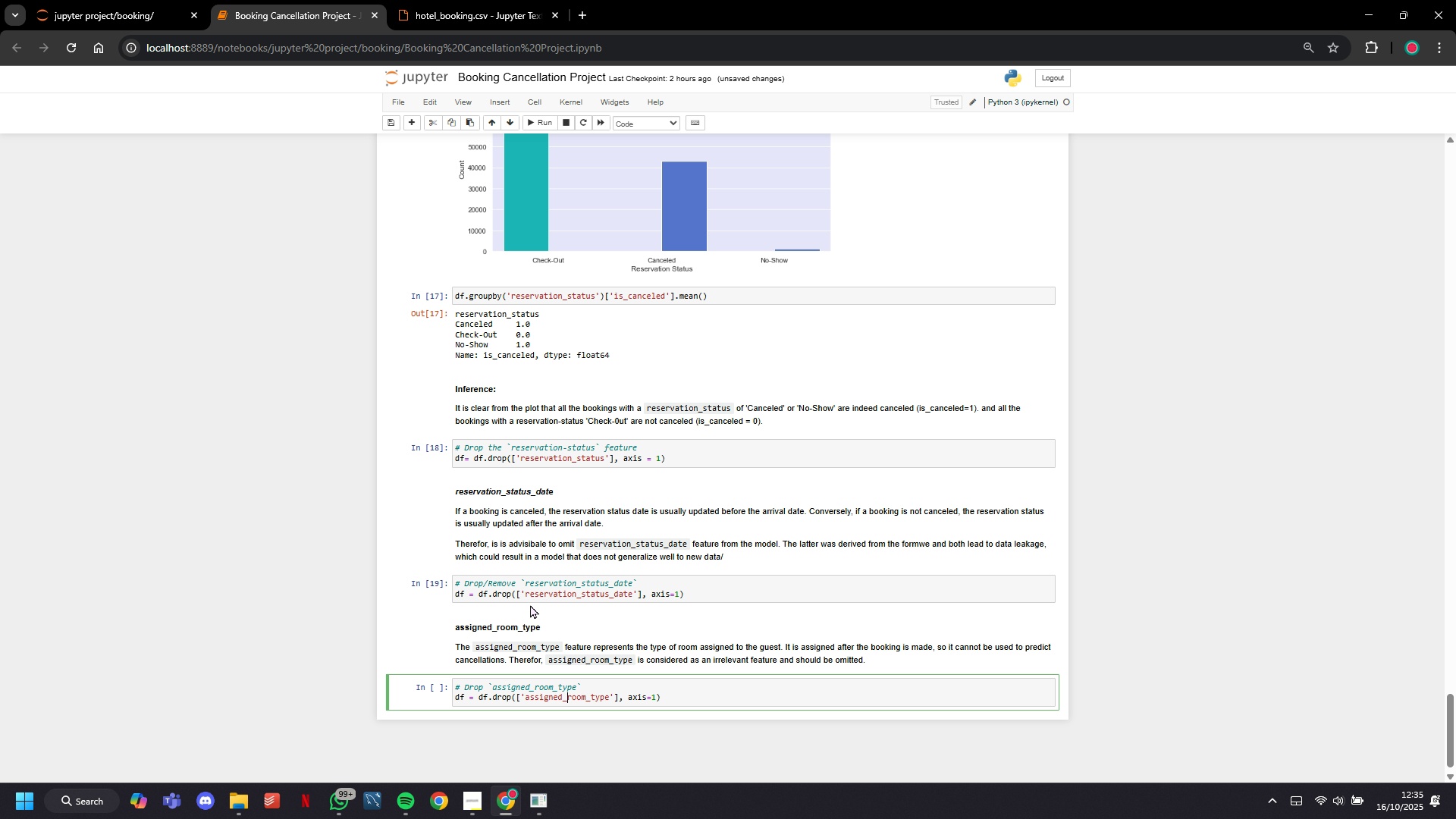 
key(ArrowLeft)
 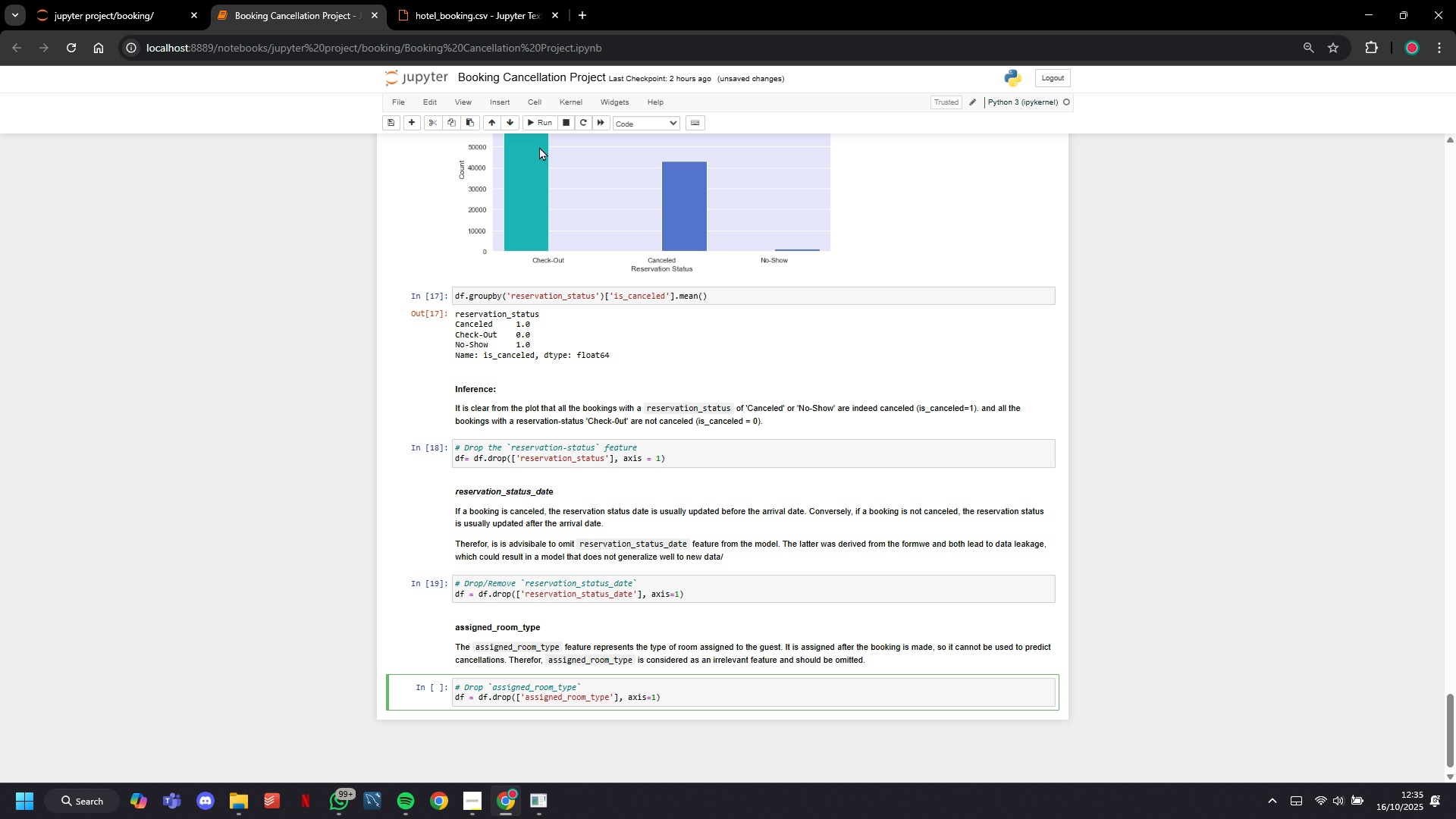 
left_click([542, 126])
 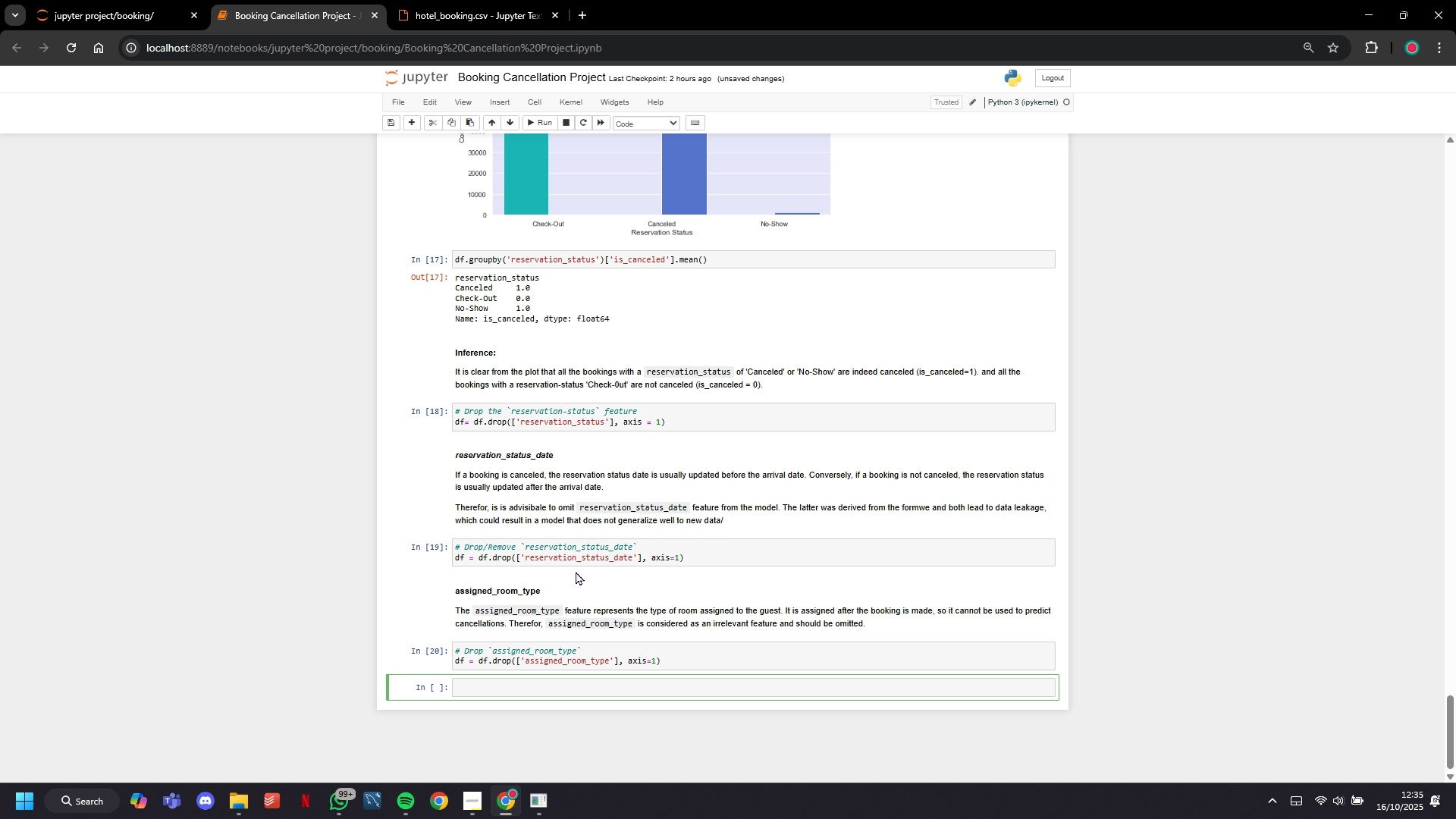 
wait(6.74)
 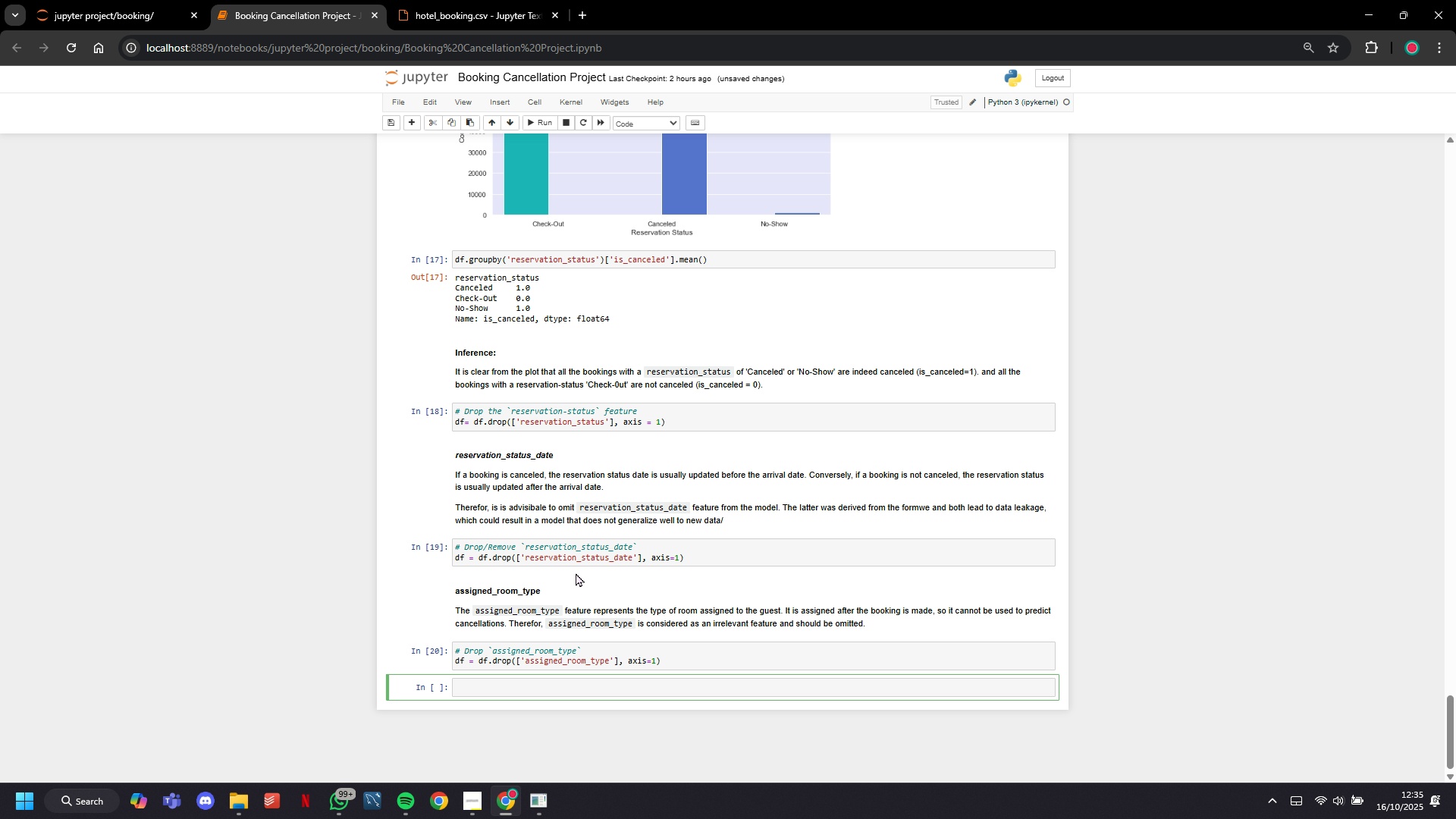 
scroll: coordinate [698, 561], scroll_direction: up, amount: 7.0
 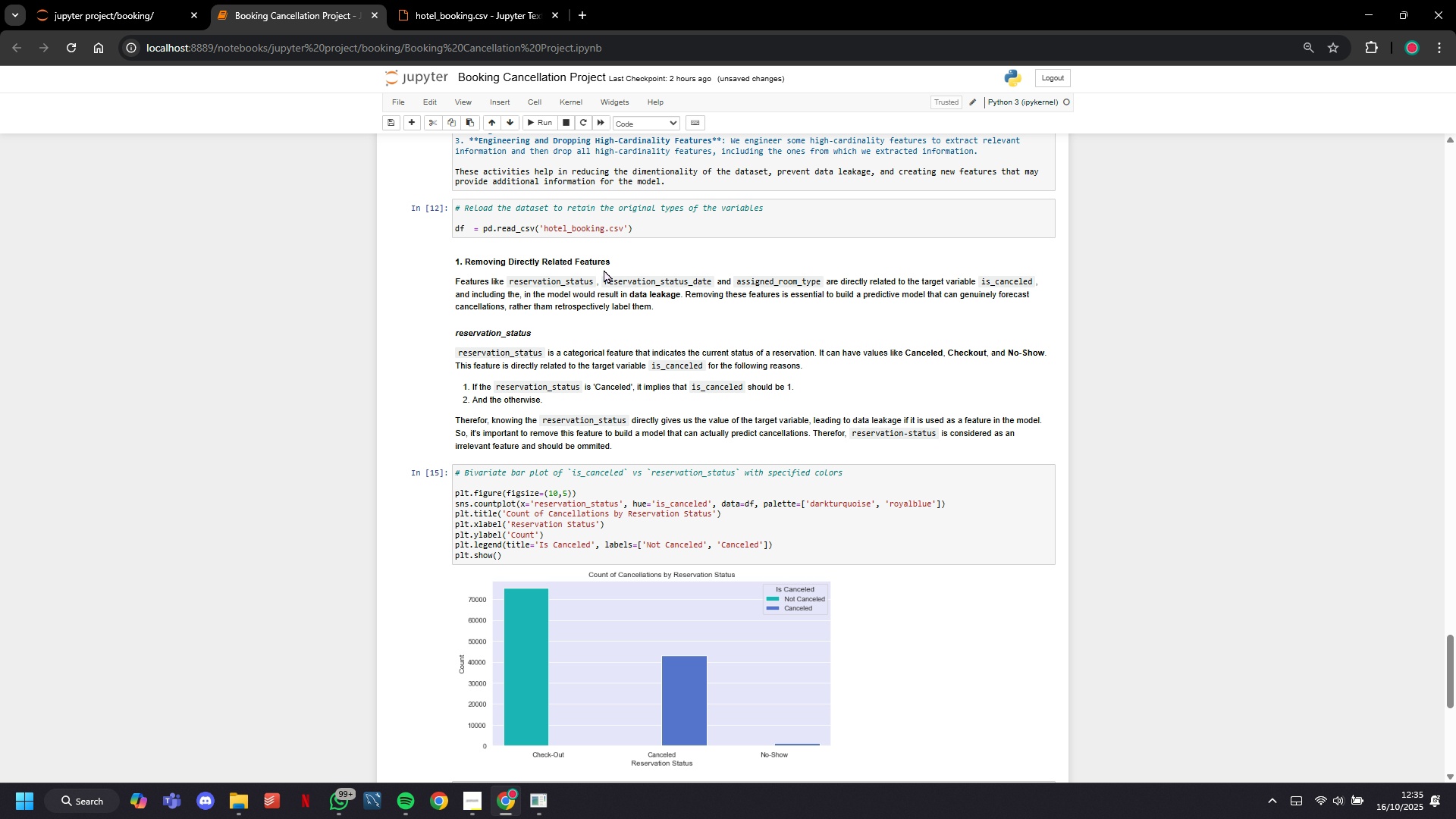 
left_click([605, 268])
 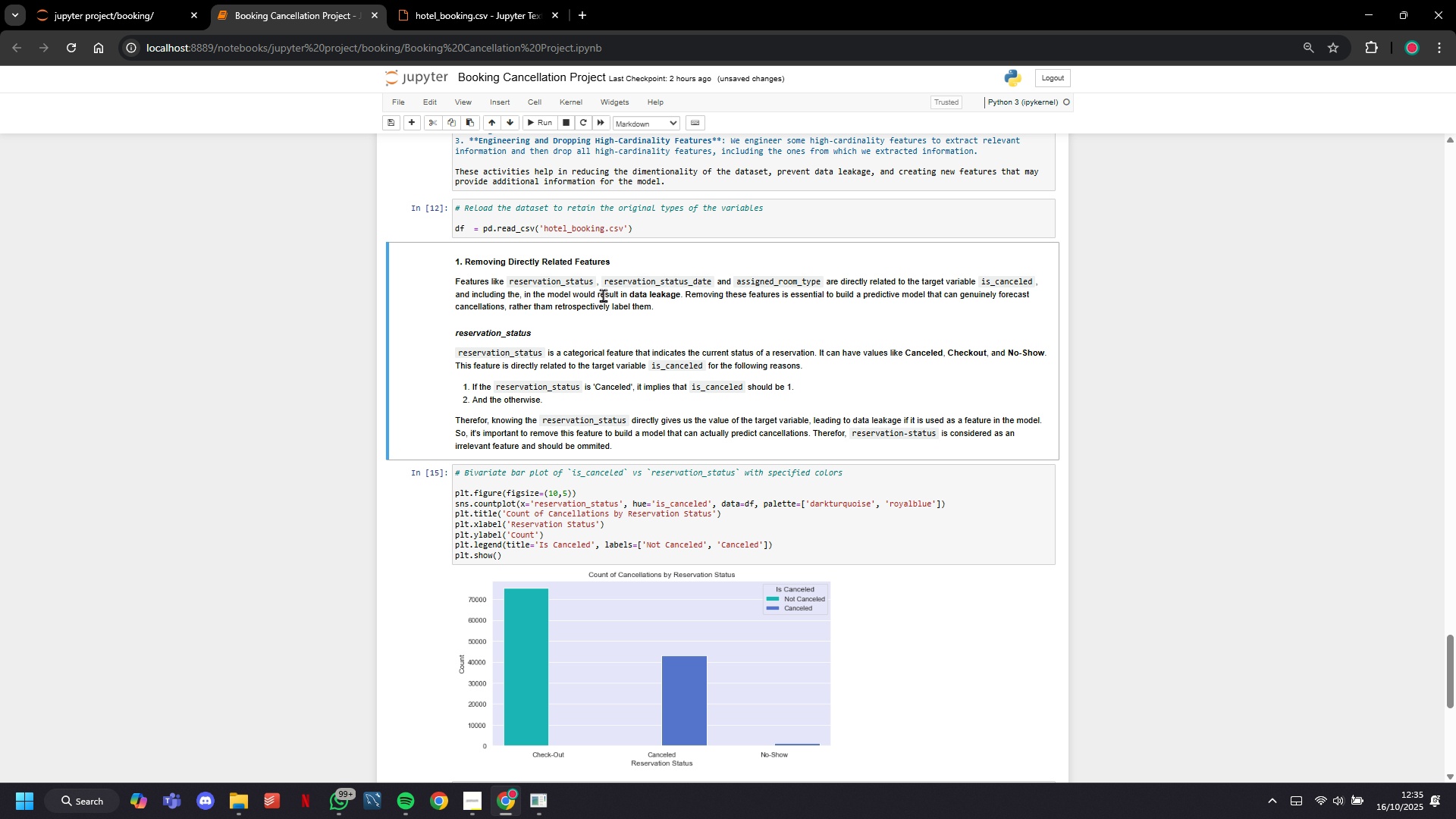 
left_click([602, 295])
 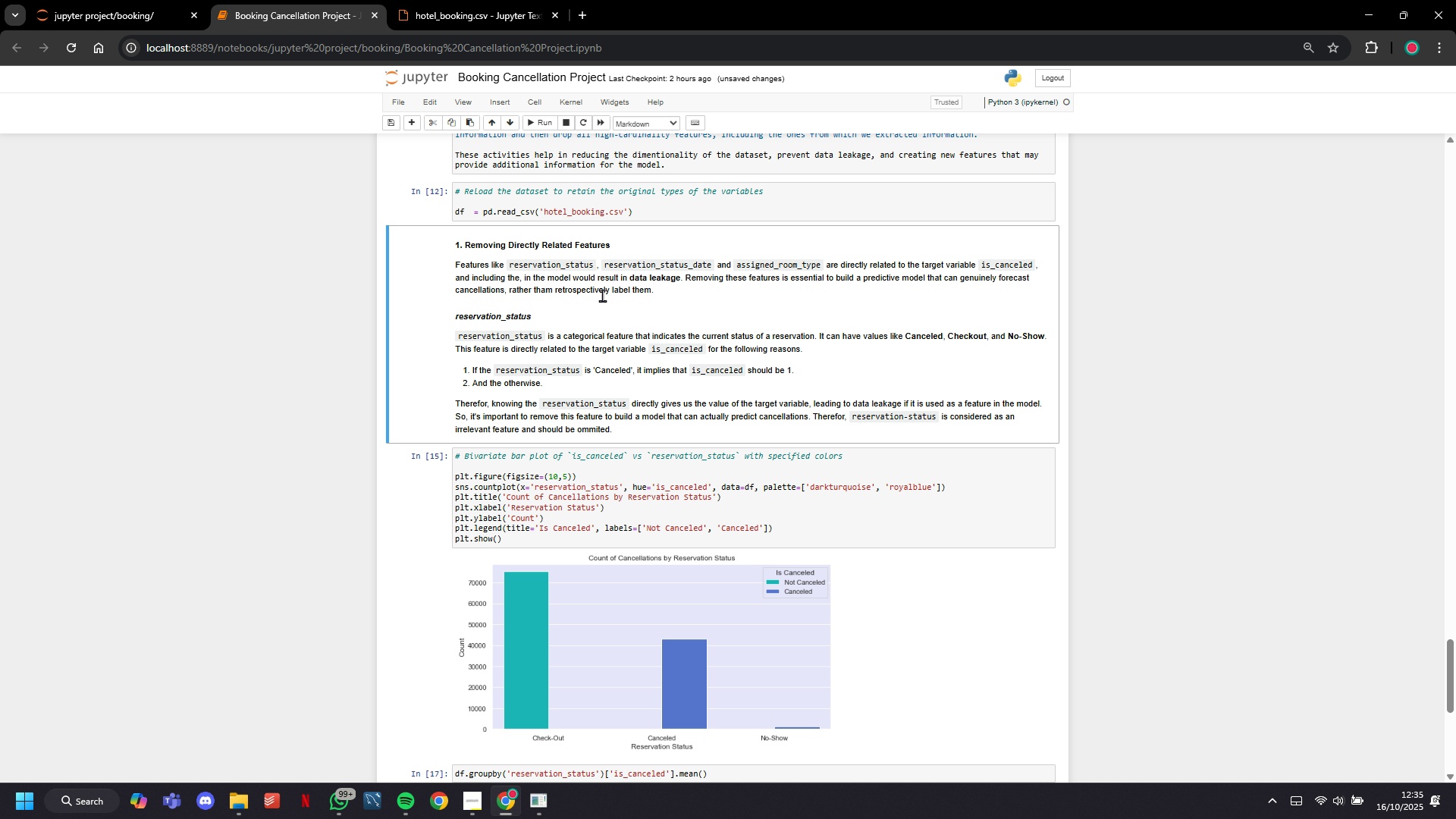 
scroll: coordinate [601, 293], scroll_direction: down, amount: 30.0
 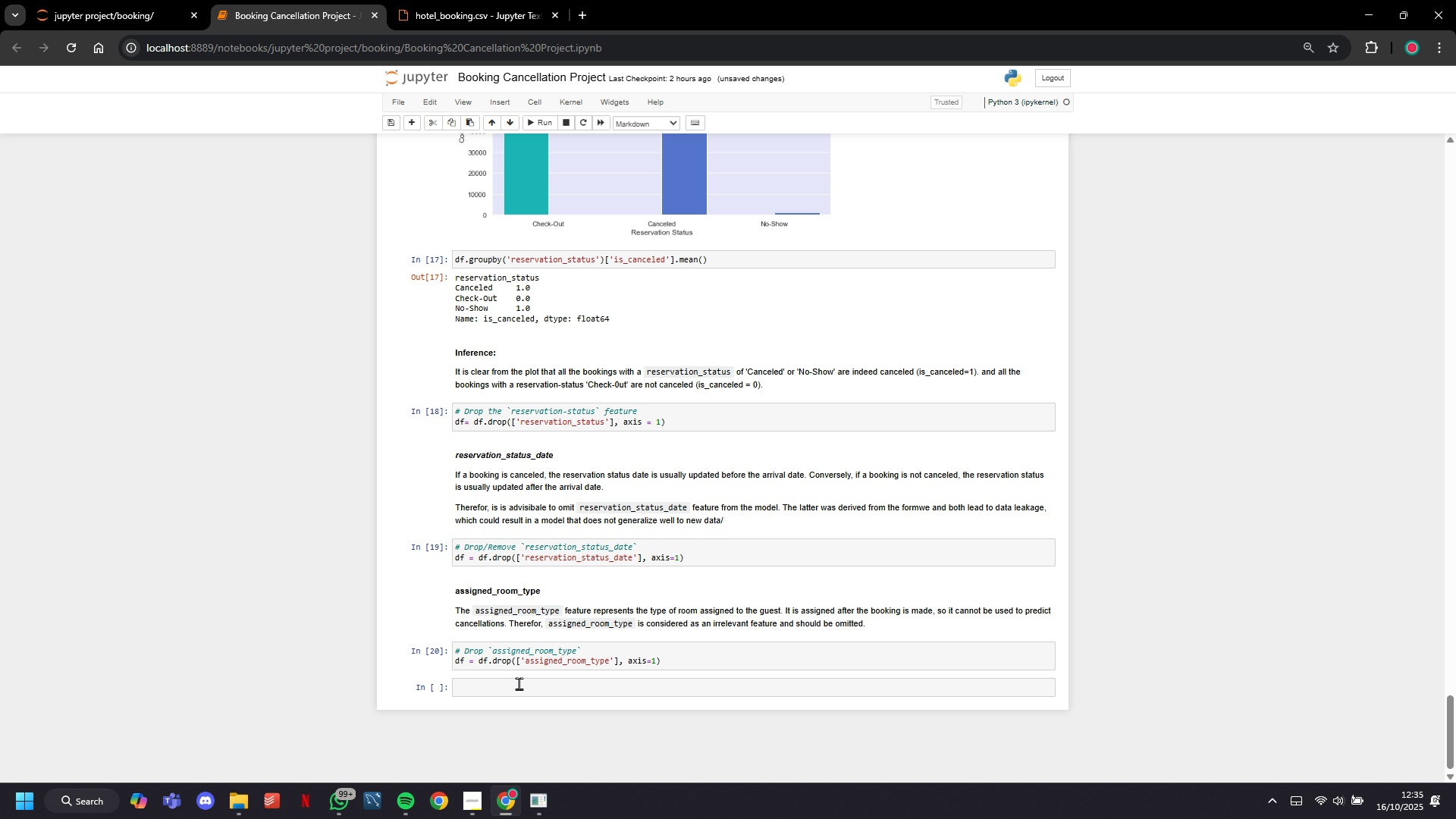 
left_click([517, 688])
 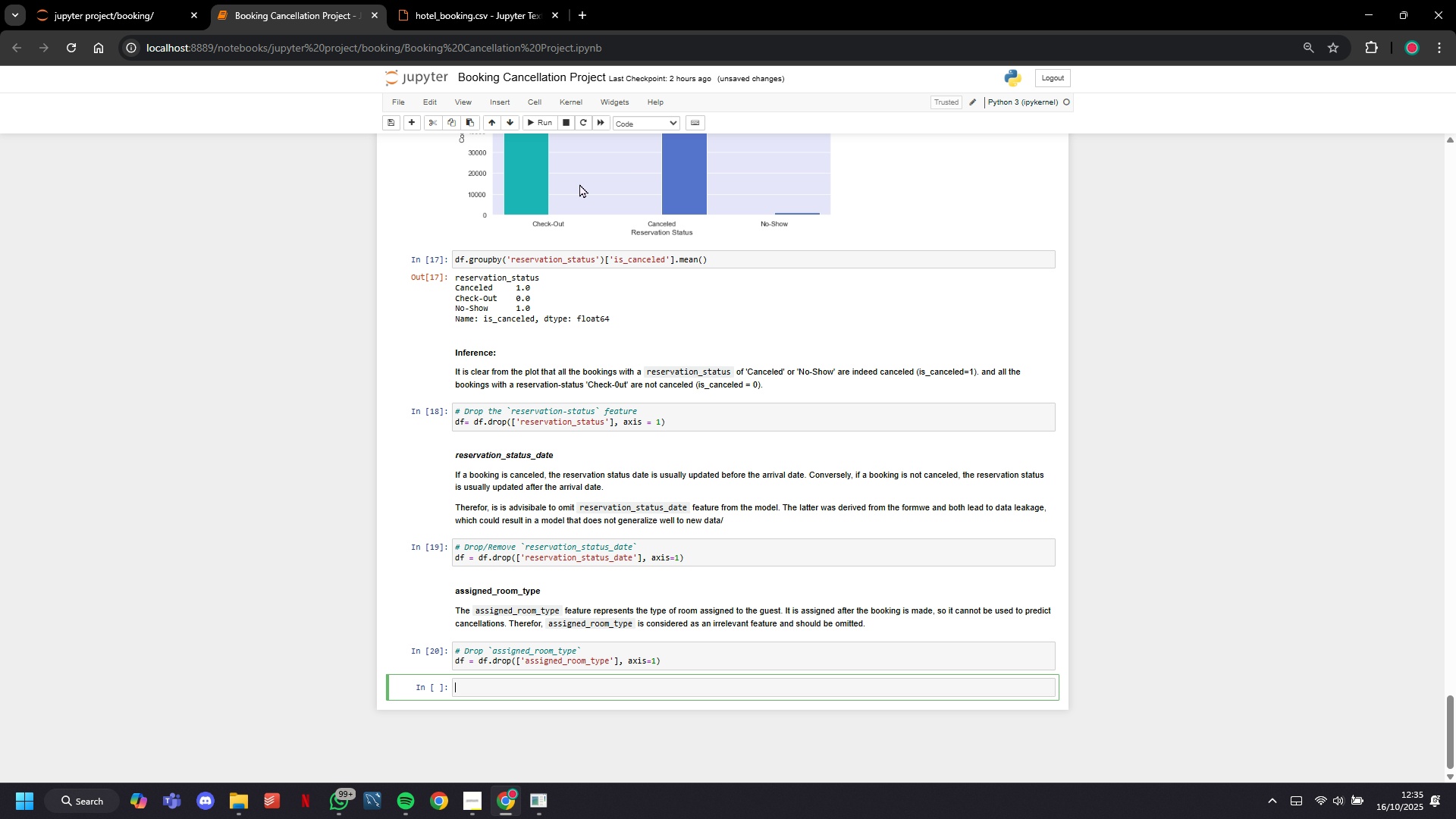 
mouse_move([636, 133])
 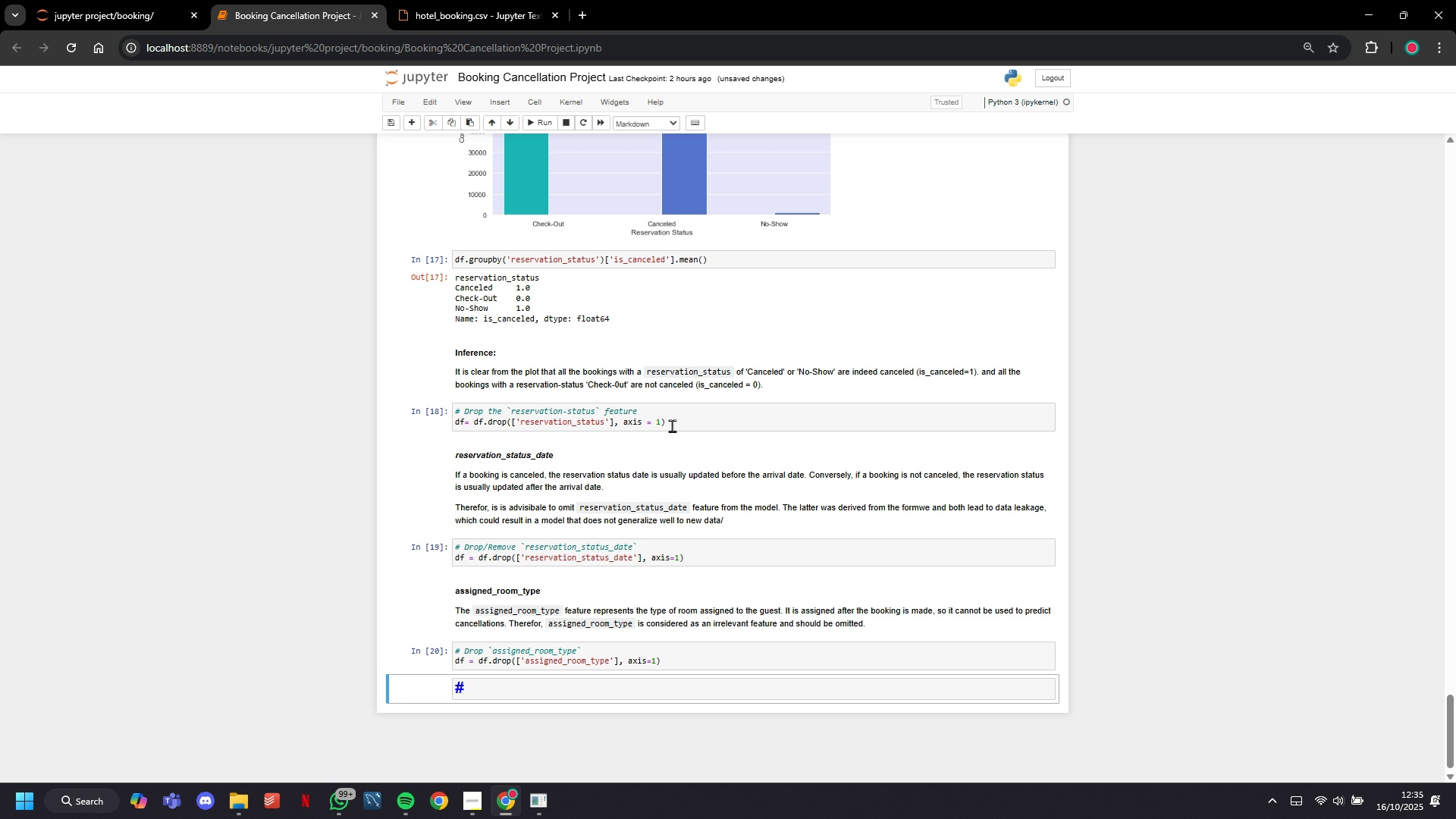 
wait(5.09)
 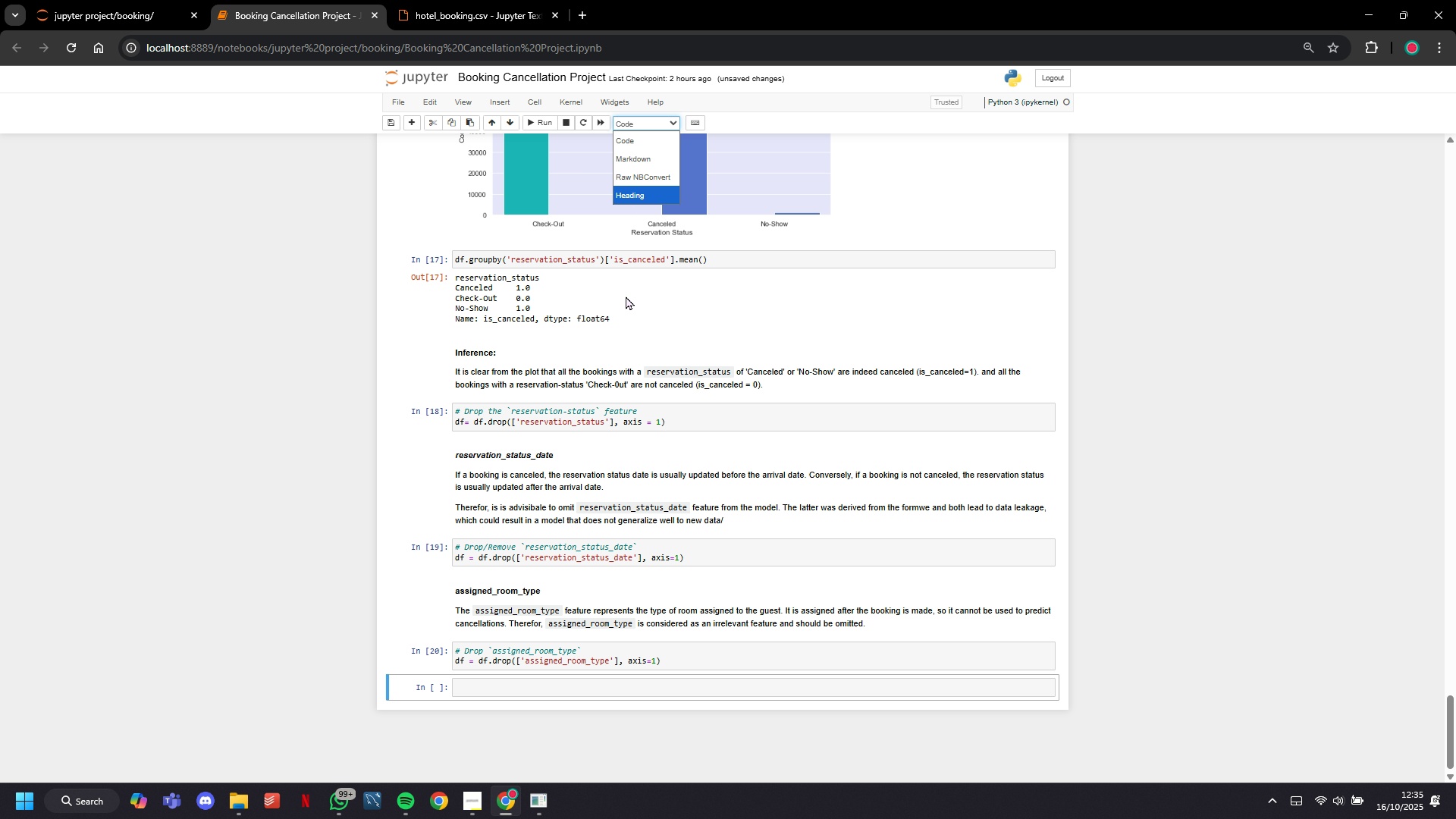 
double_click([500, 686])
 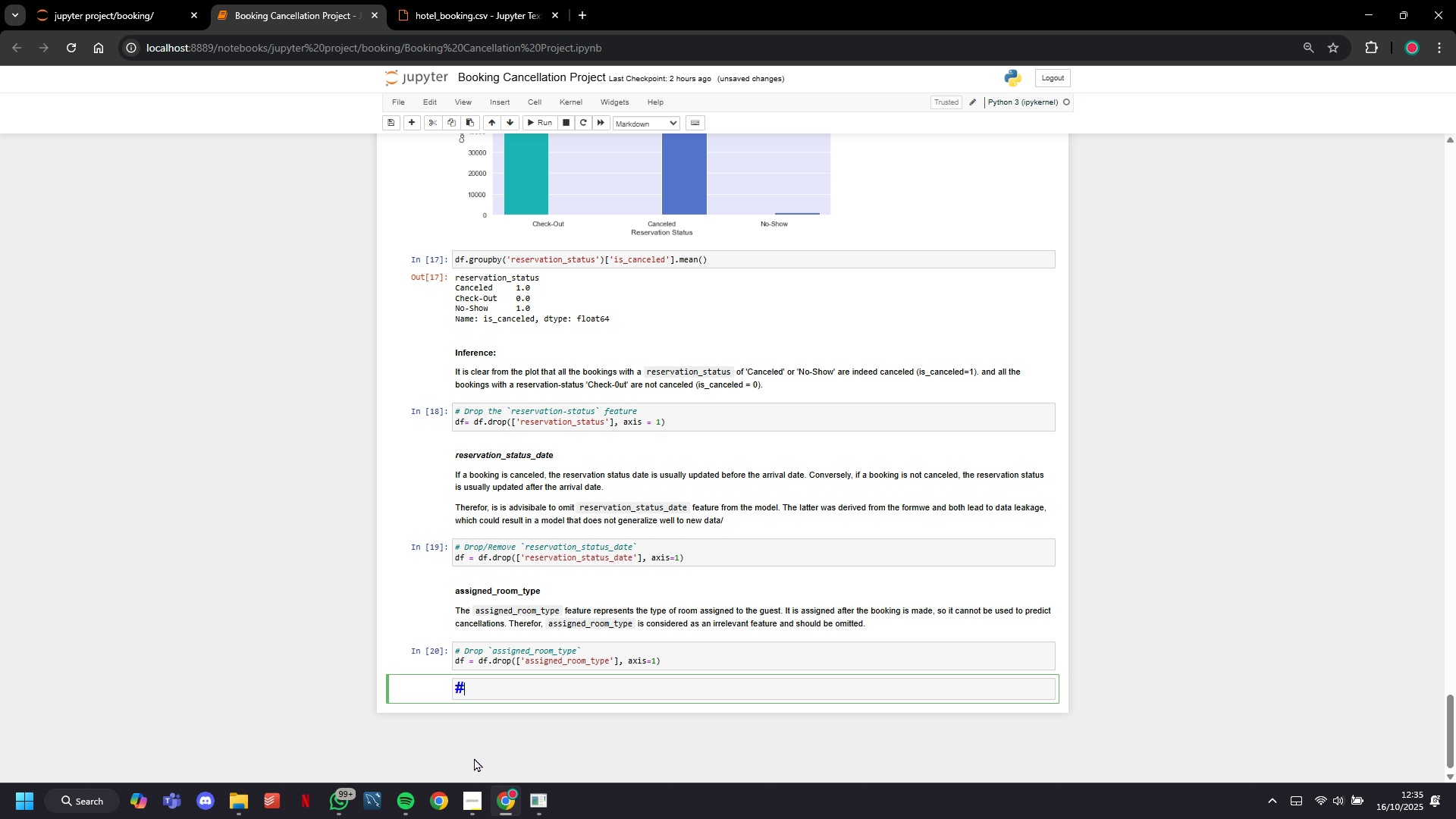 
key(ArrowLeft)
 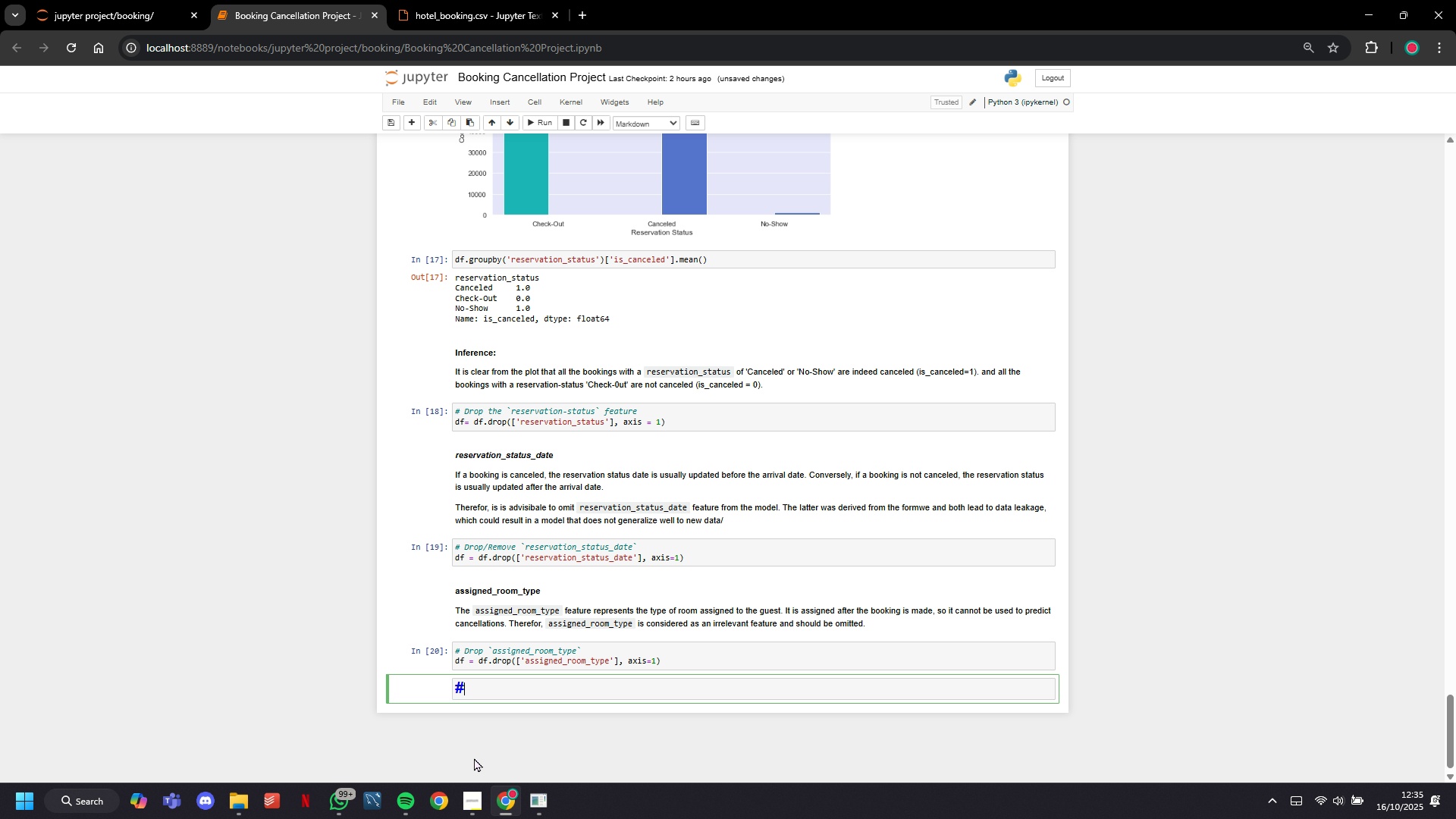 
type(### Drop Irrelevant Features)
 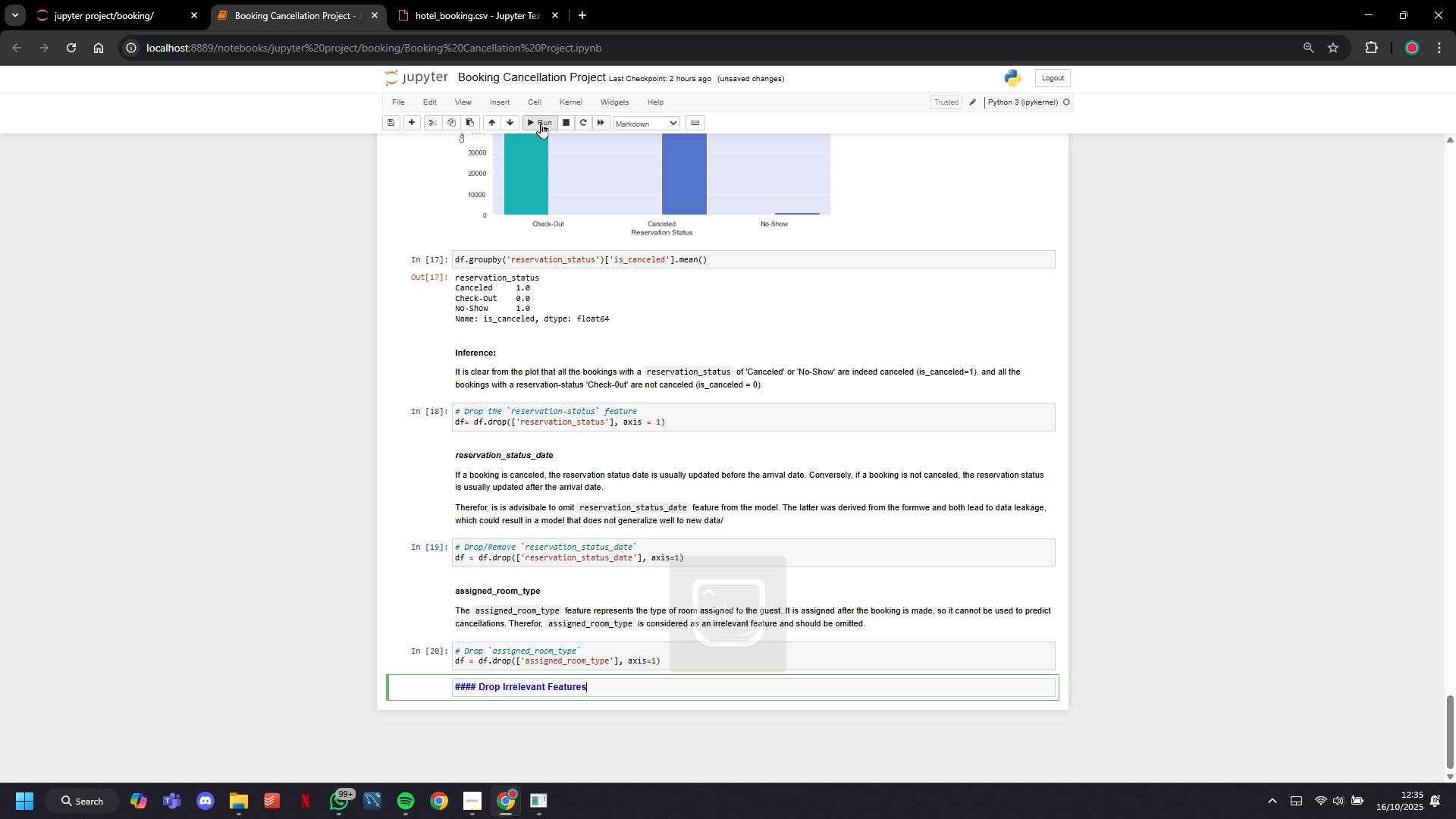 
key(Enter)
 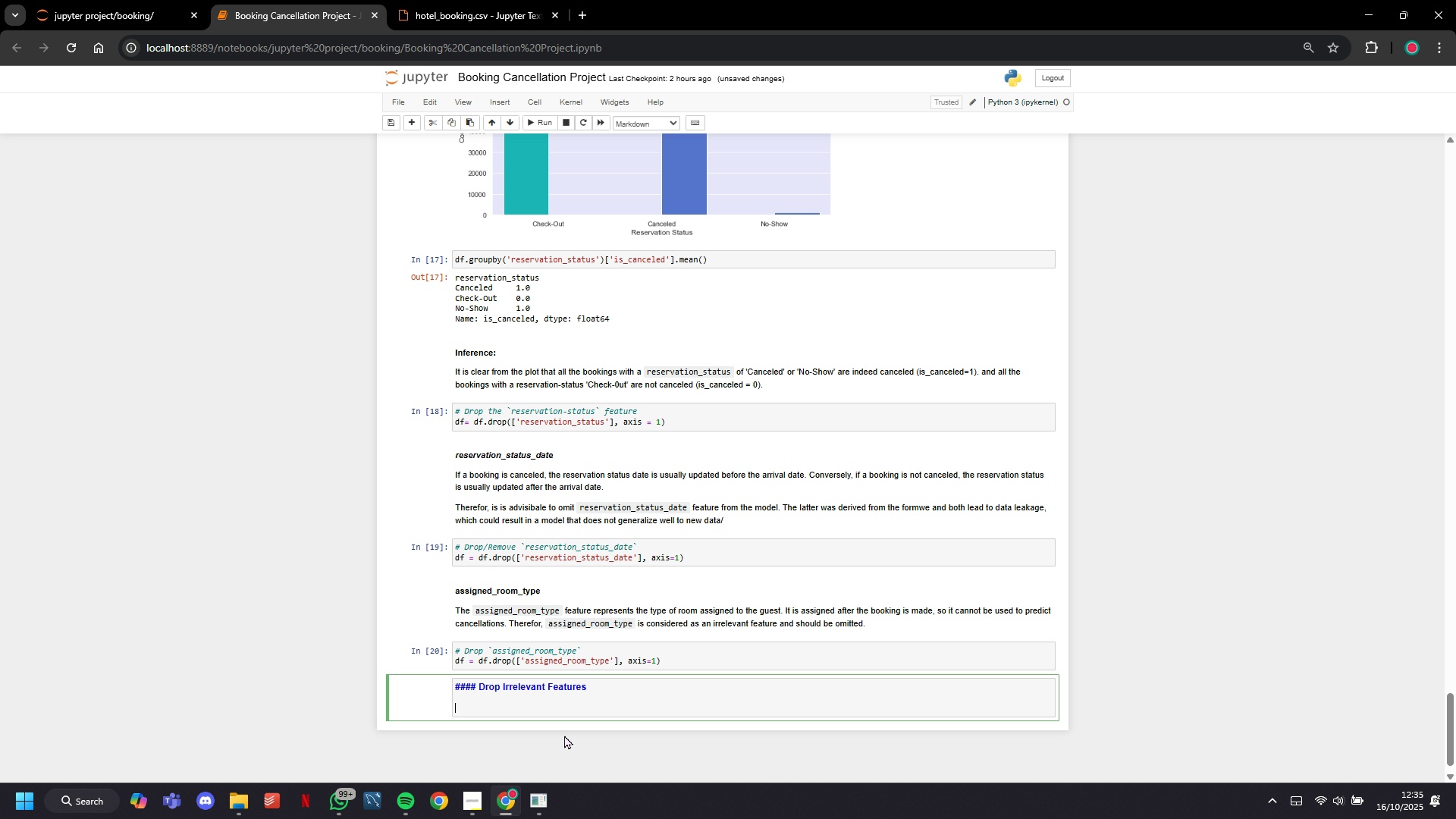 
key(Enter)
 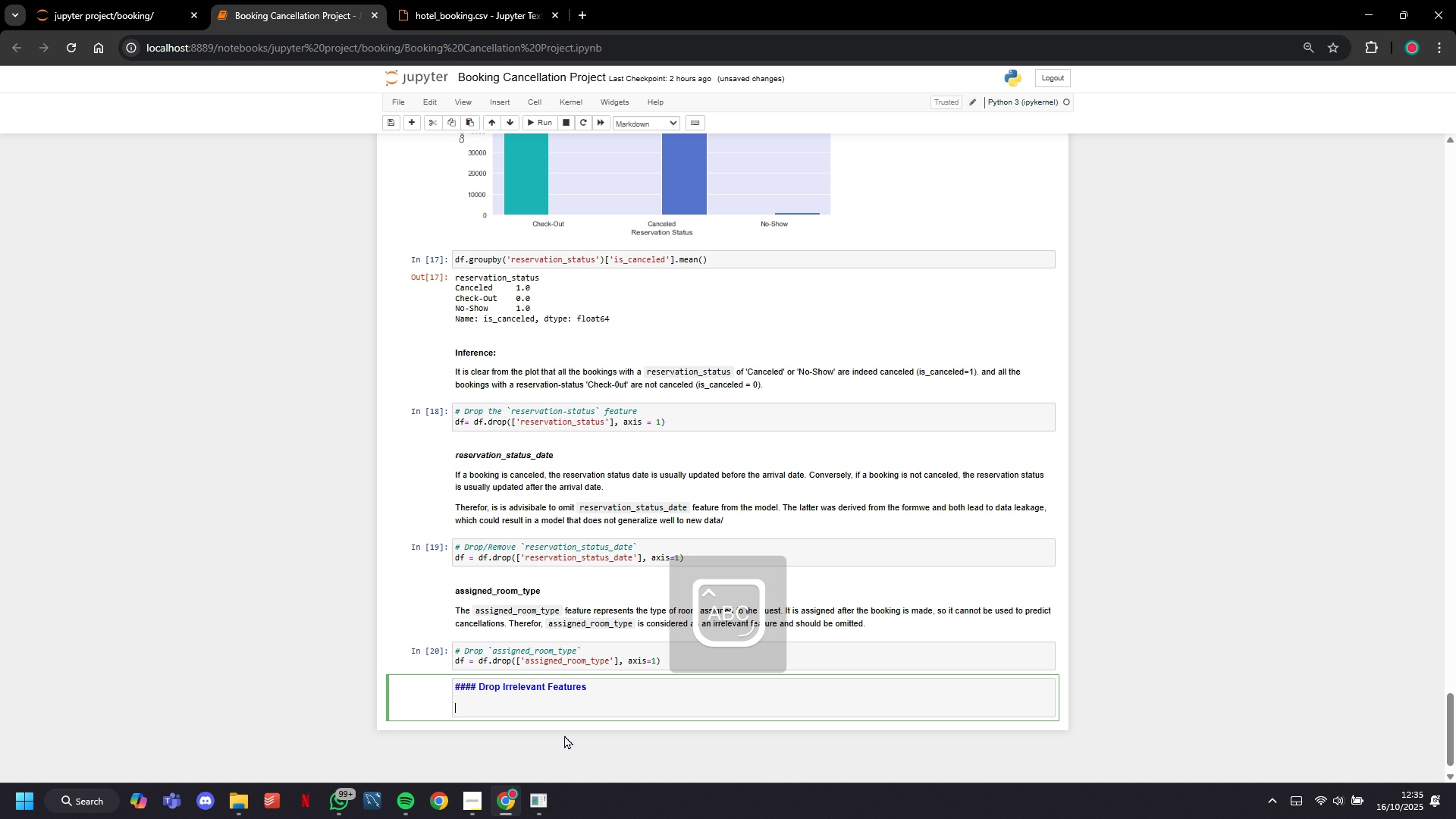 
type(The )
 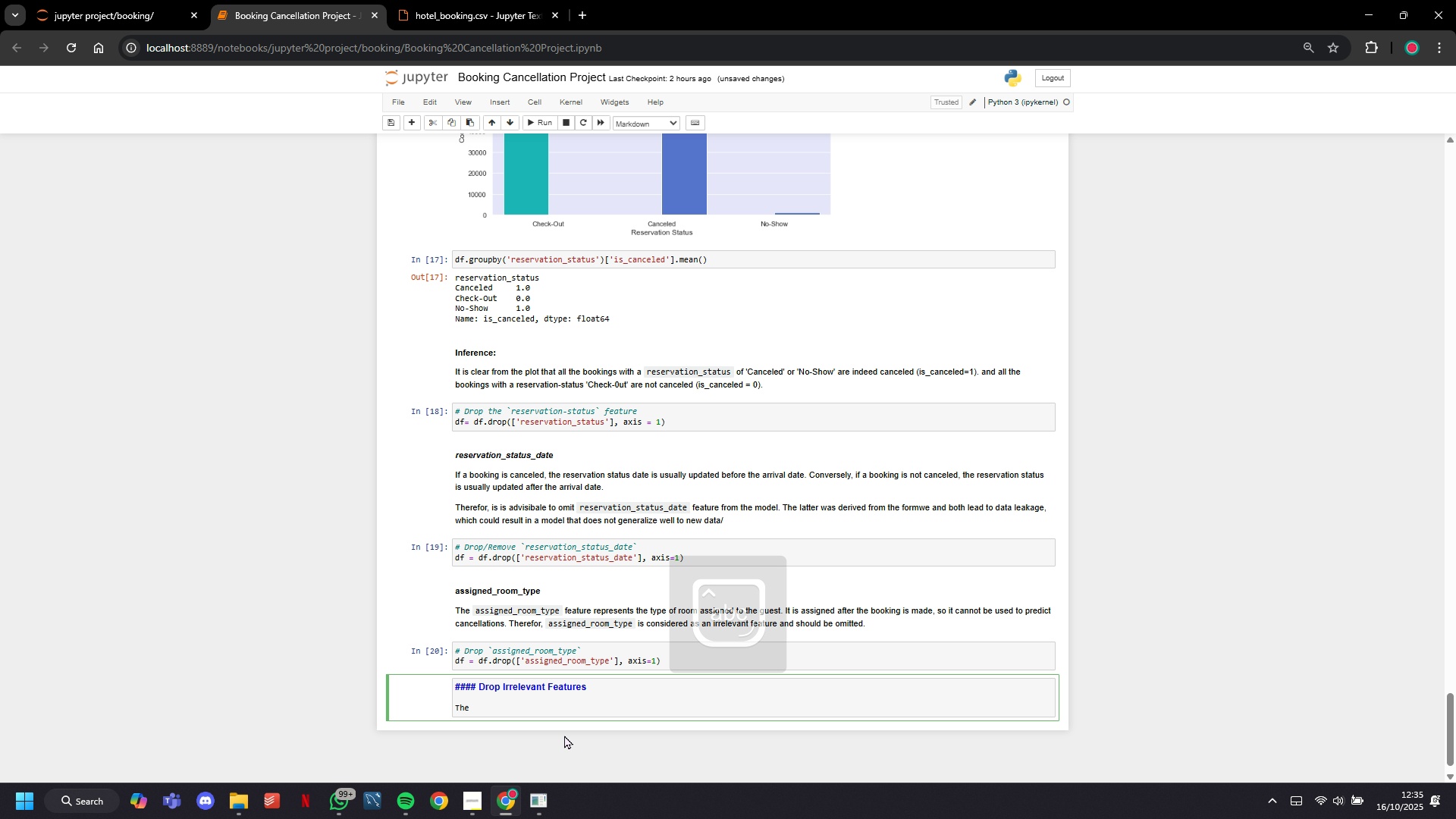 
key(Backquote)
 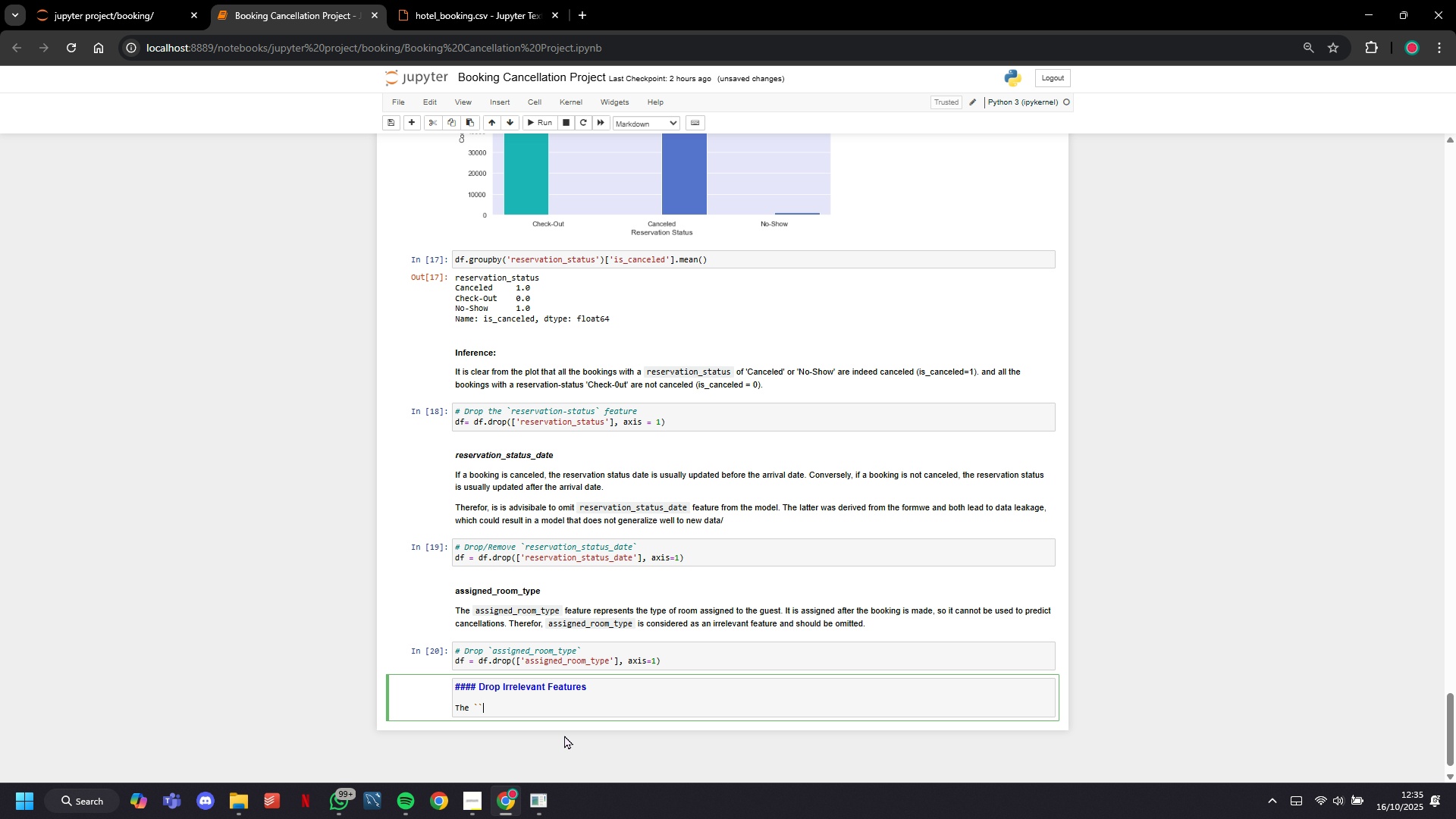 
key(Backquote)
 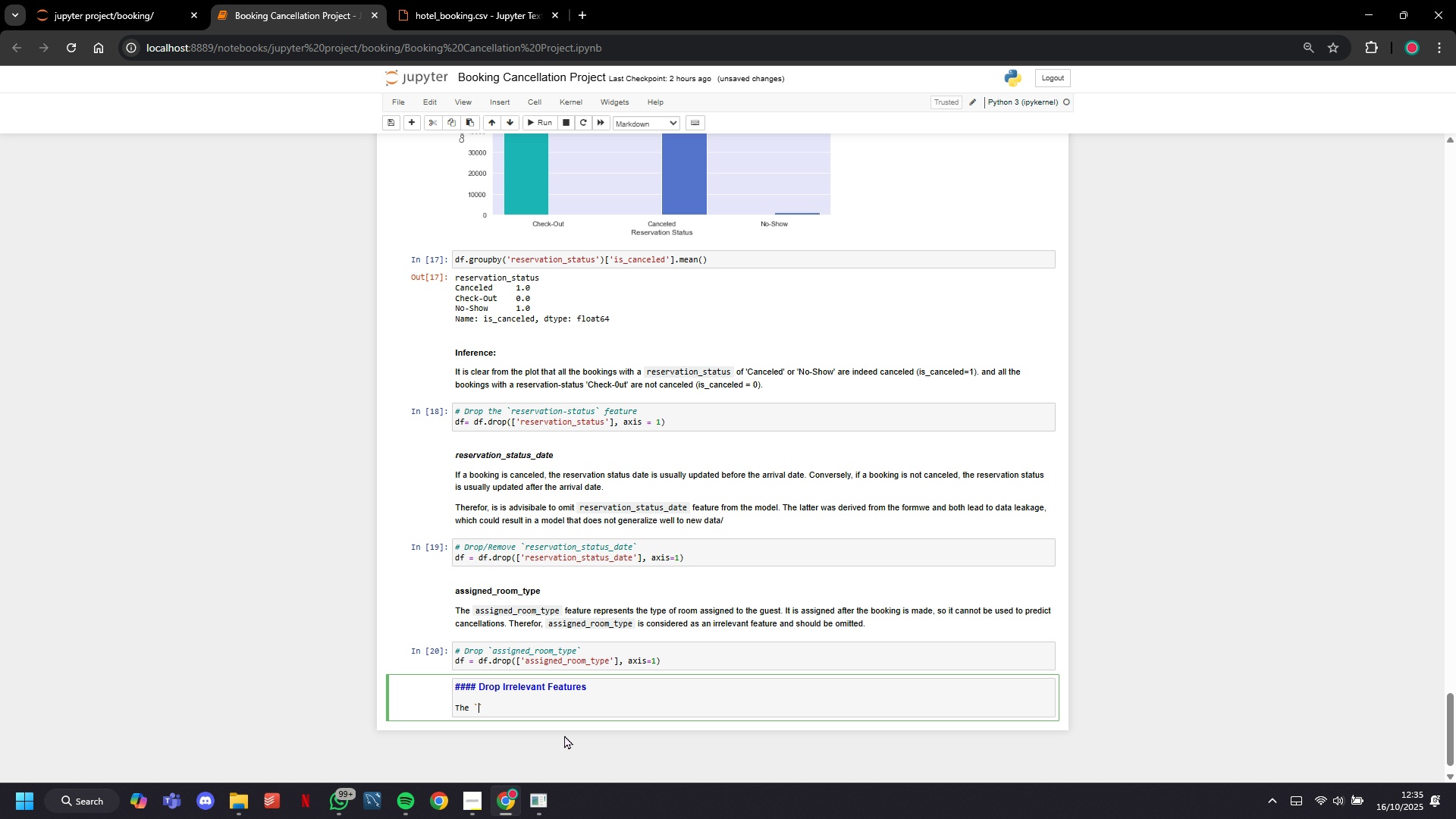 
key(ArrowLeft)
 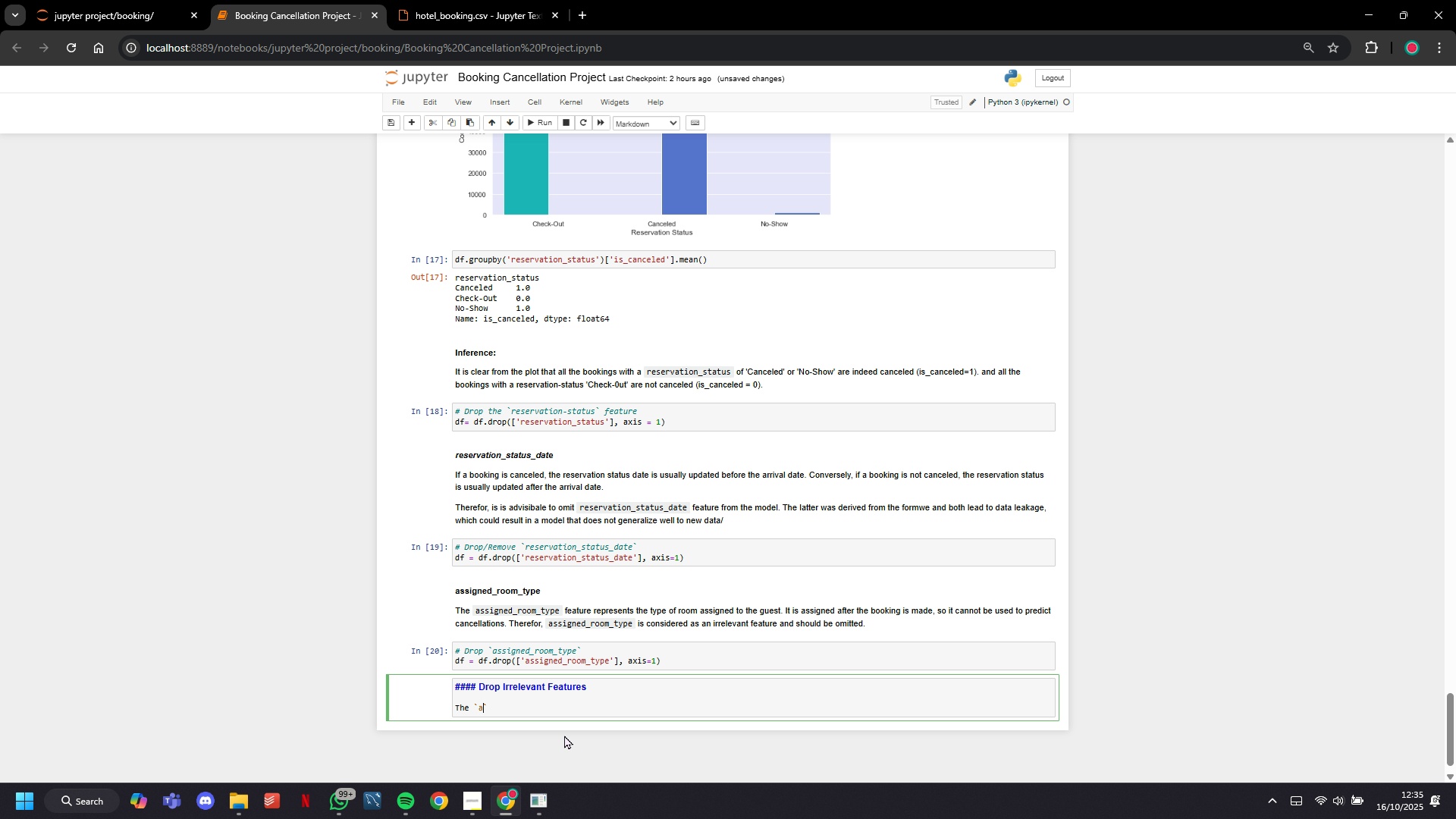 
type(arrival_date_year)
 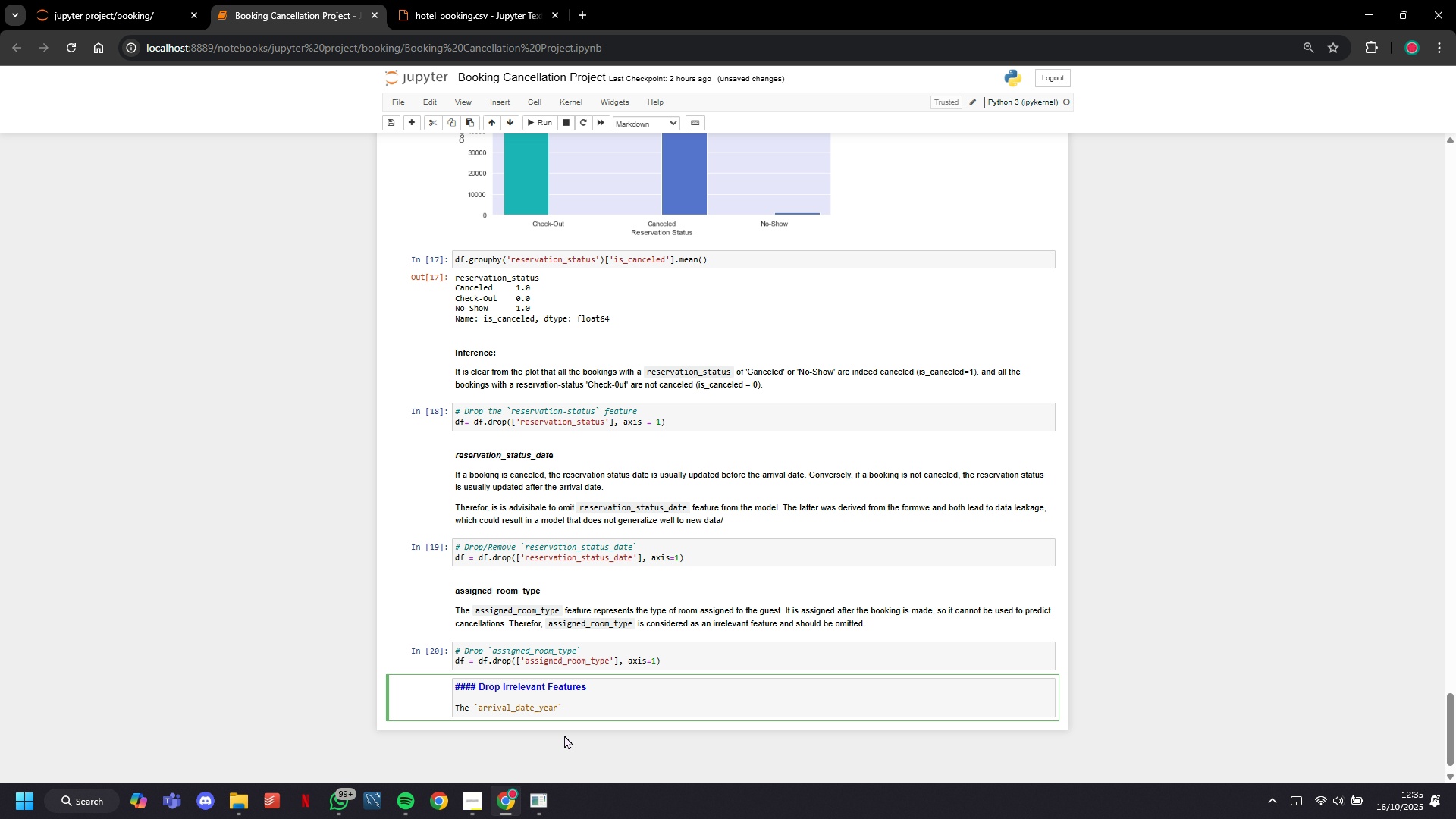 
key(ArrowRight)
 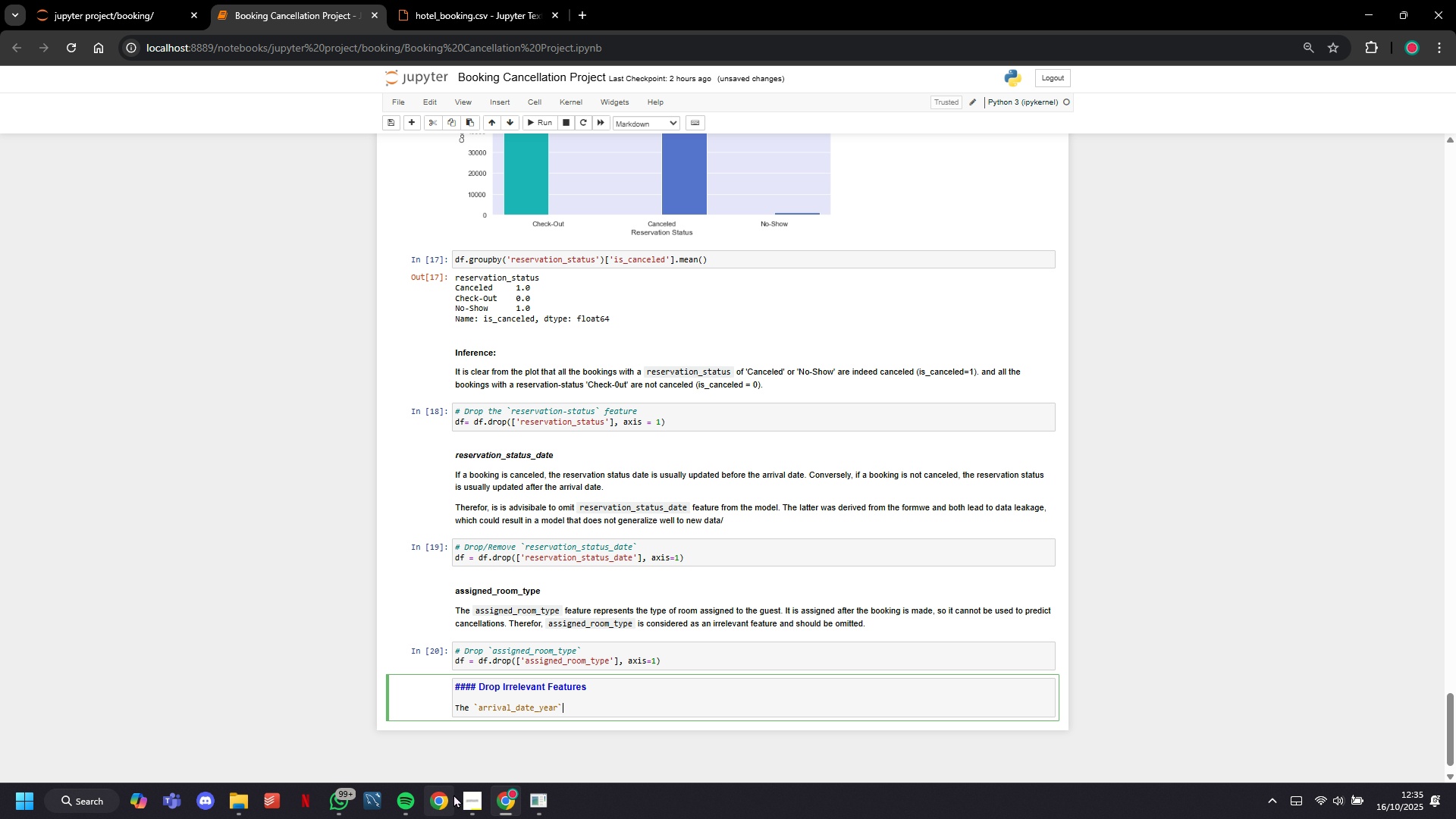 
left_click([470, 798])